 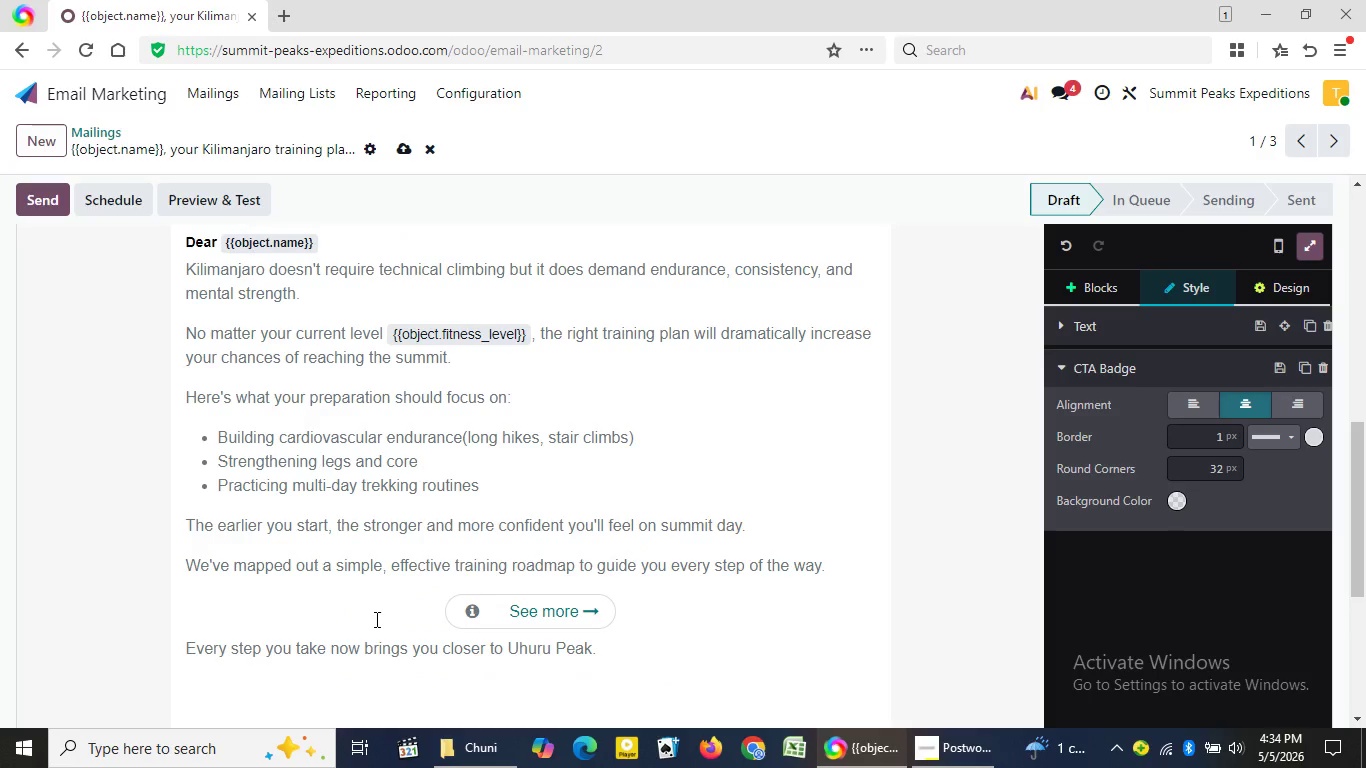 
type(View Your Tra)
 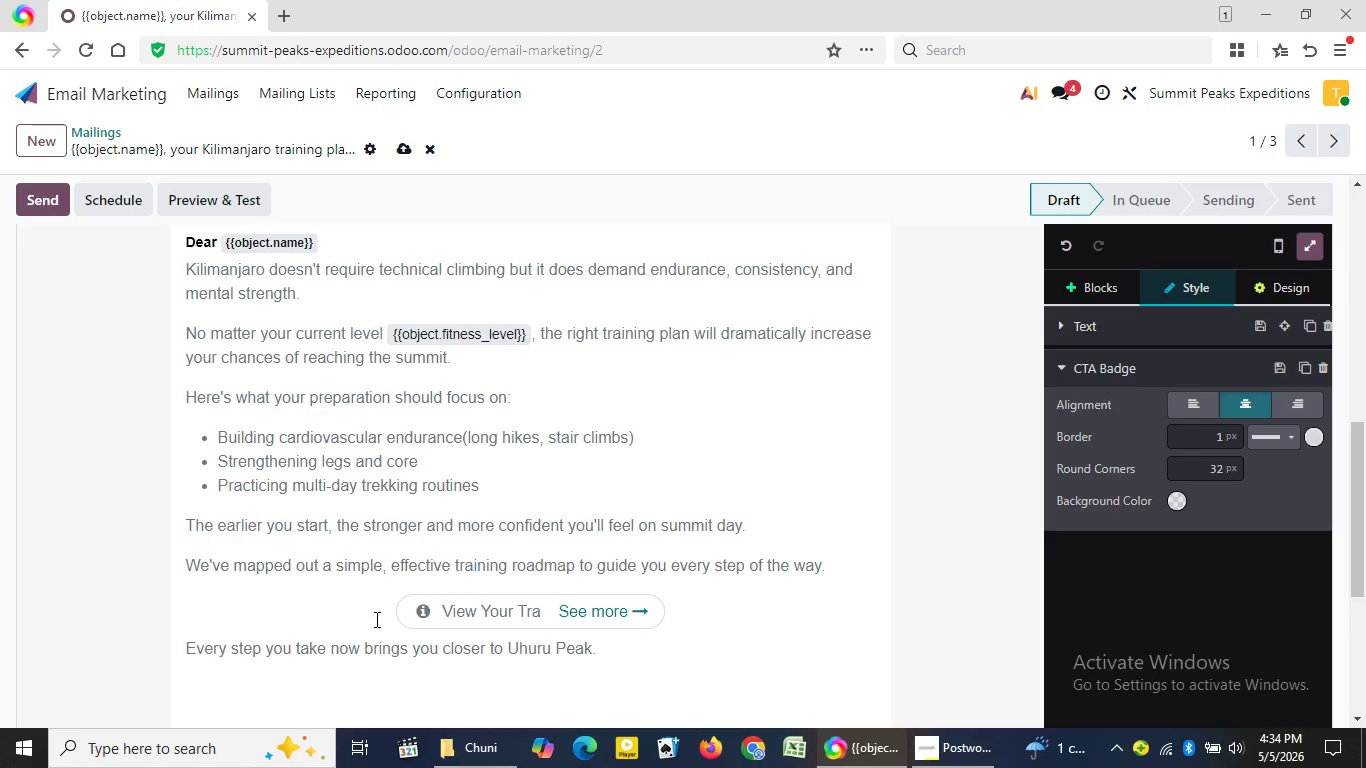 
wait(9.75)
 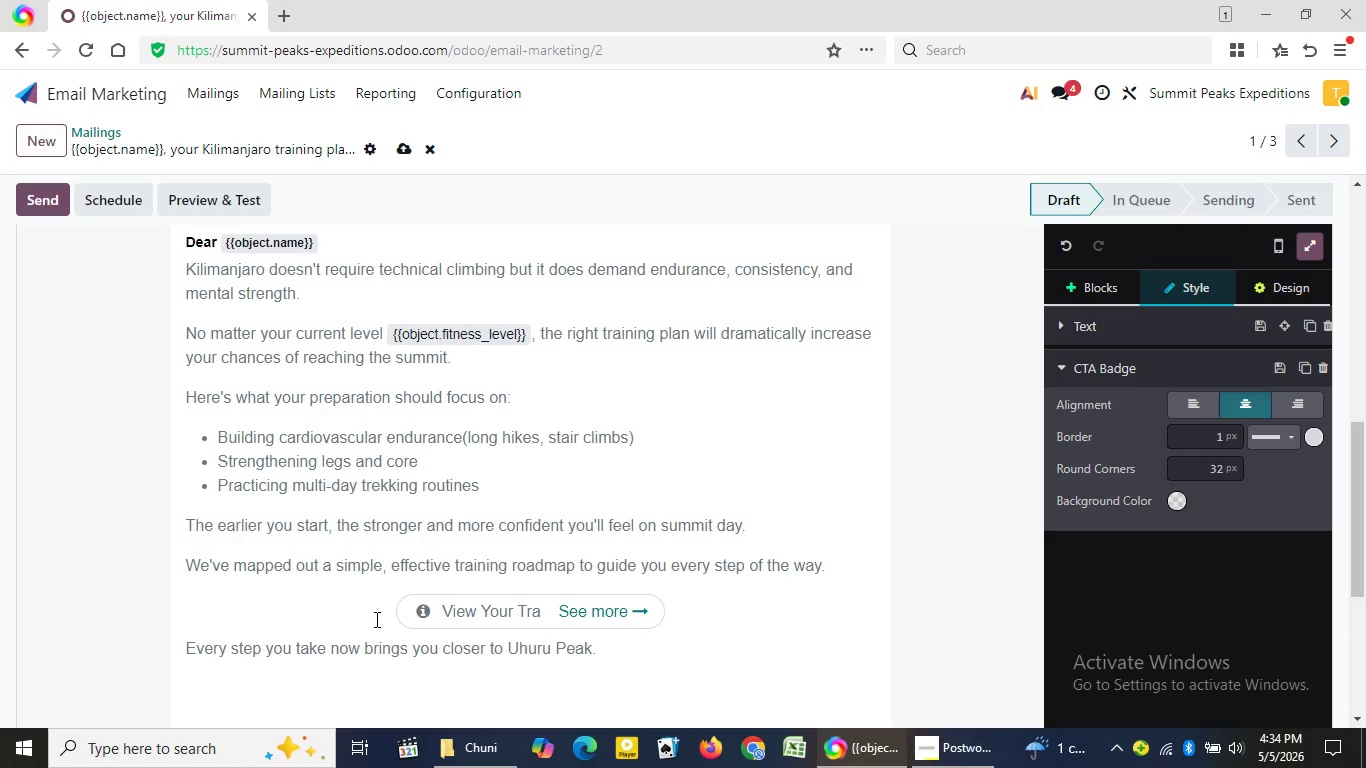 
type(ining Plan)
 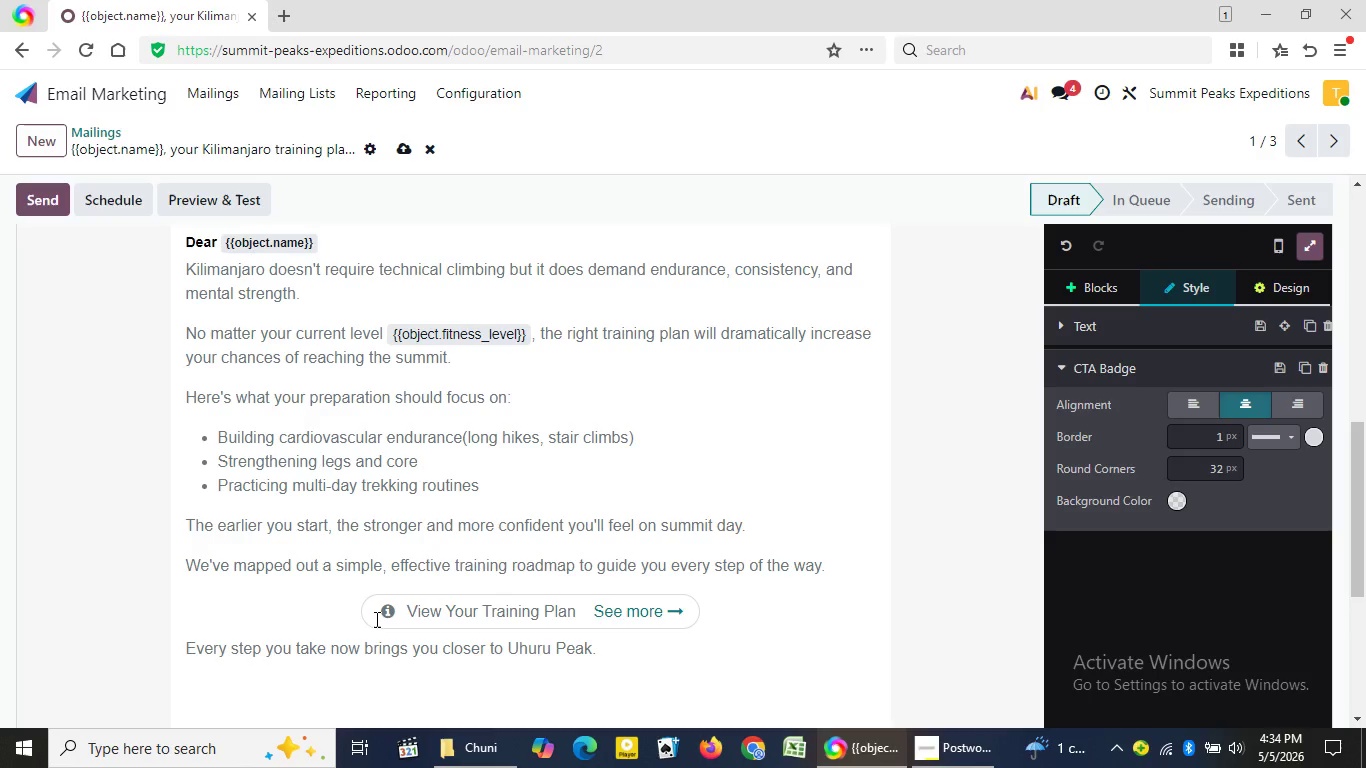 
left_click_drag(start_coordinate=[1365, 487], to_coordinate=[1357, 557])
 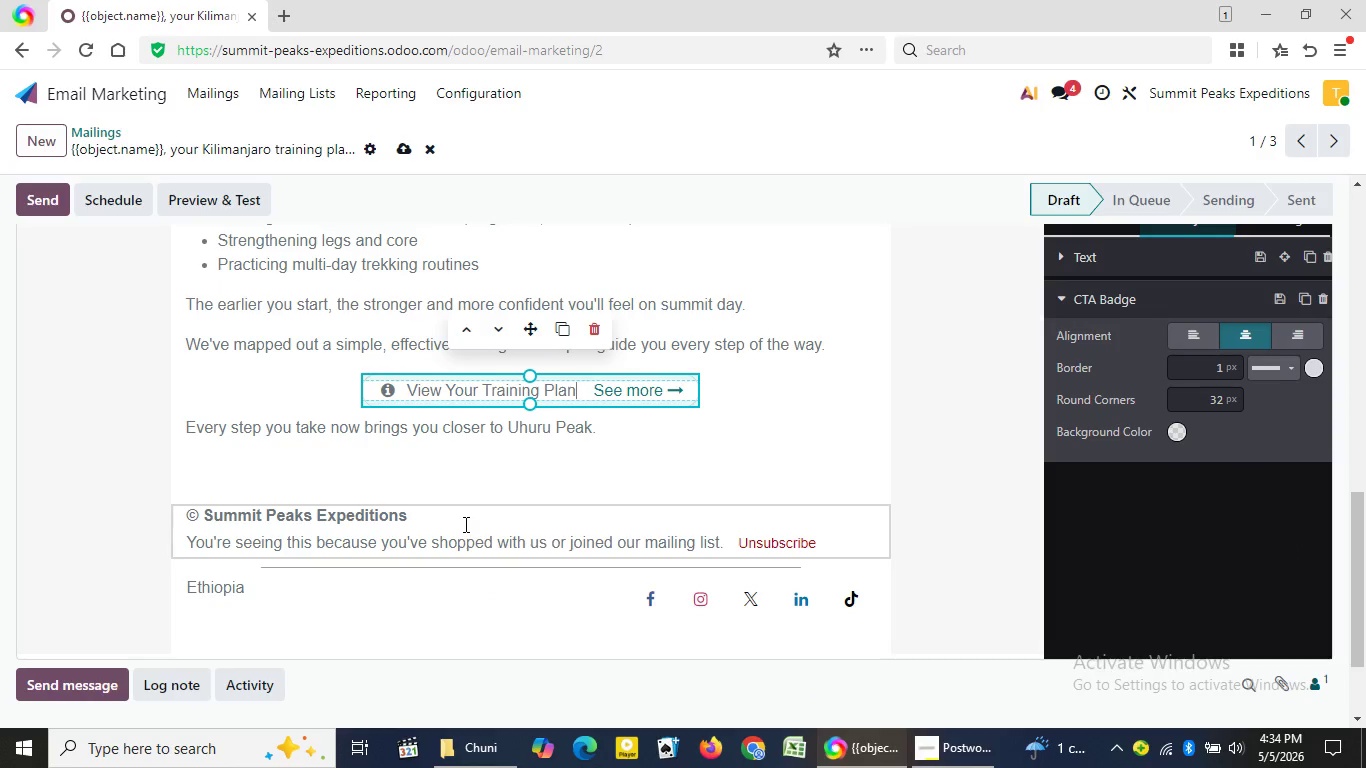 
left_click([464, 524])
 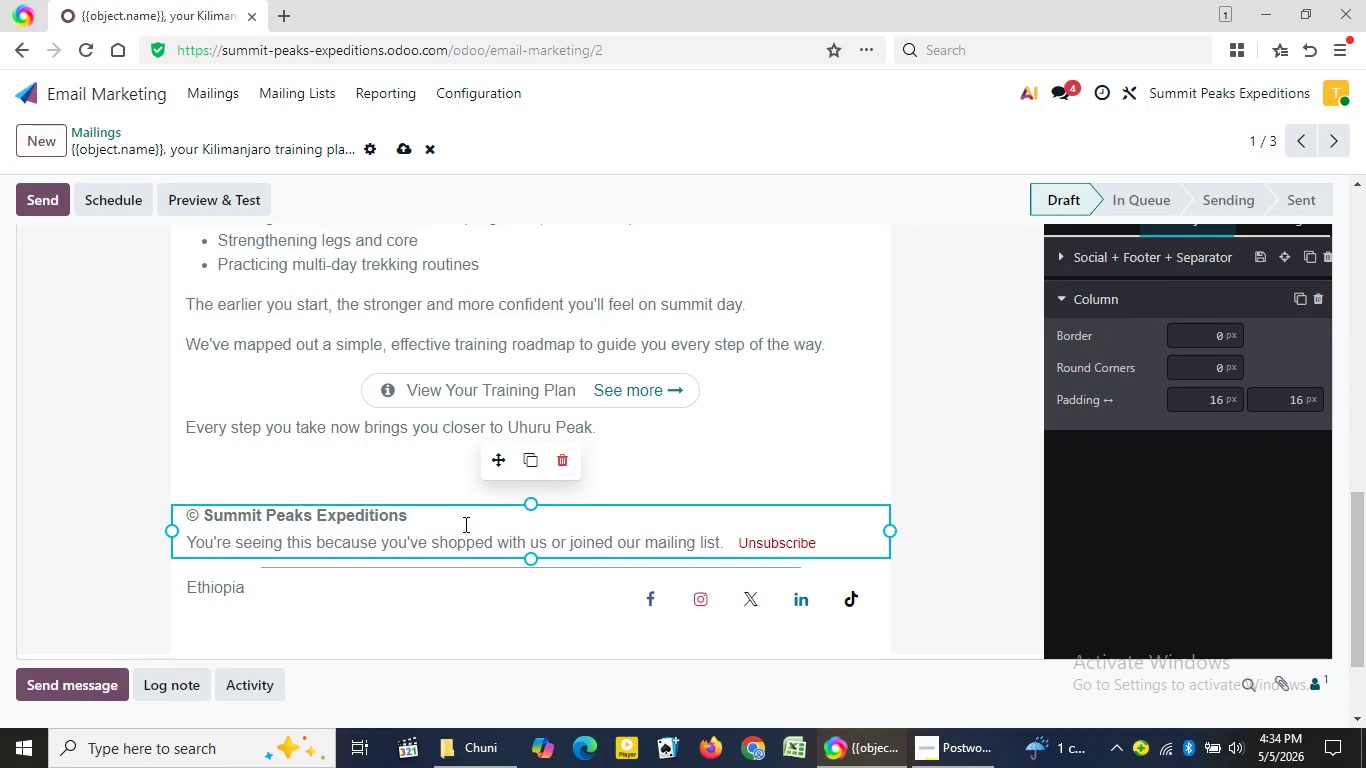 
key(Shift+Enter)
 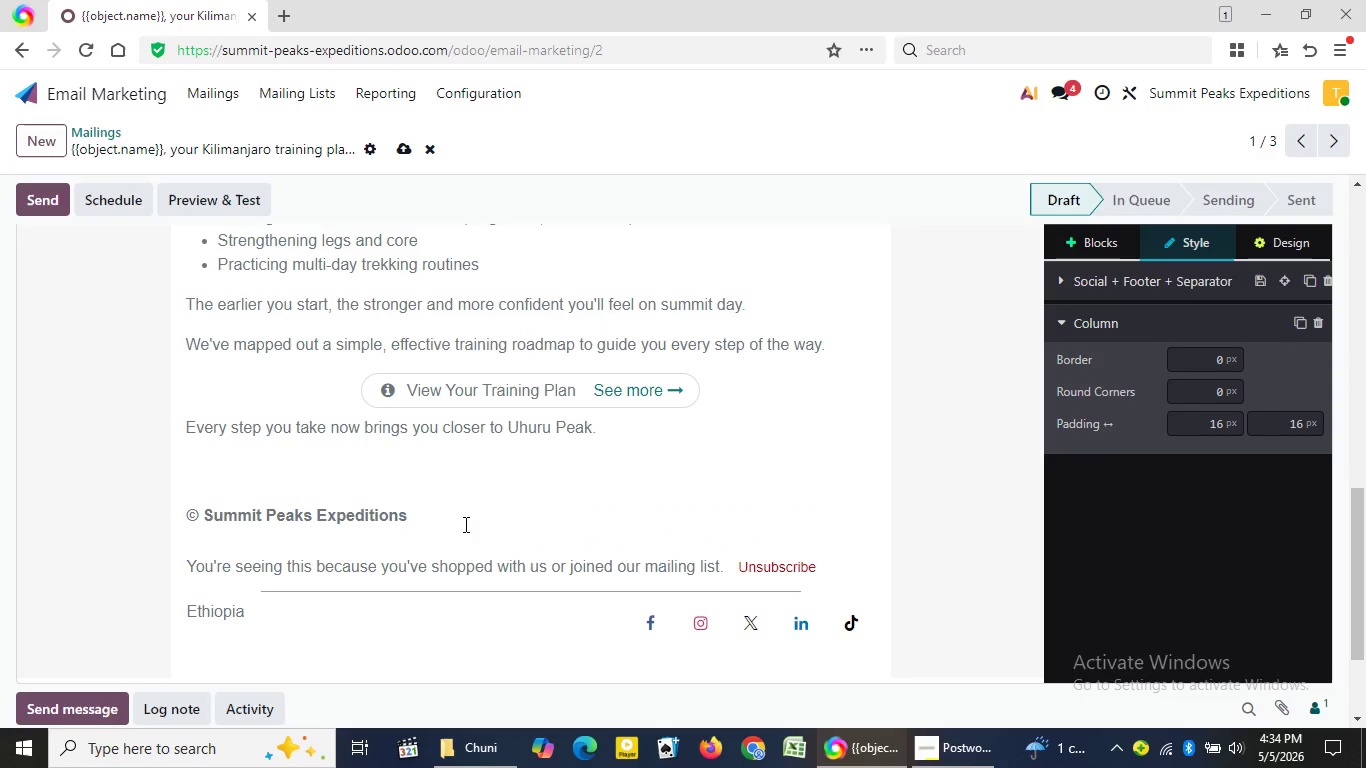 
type(Stay committed)
 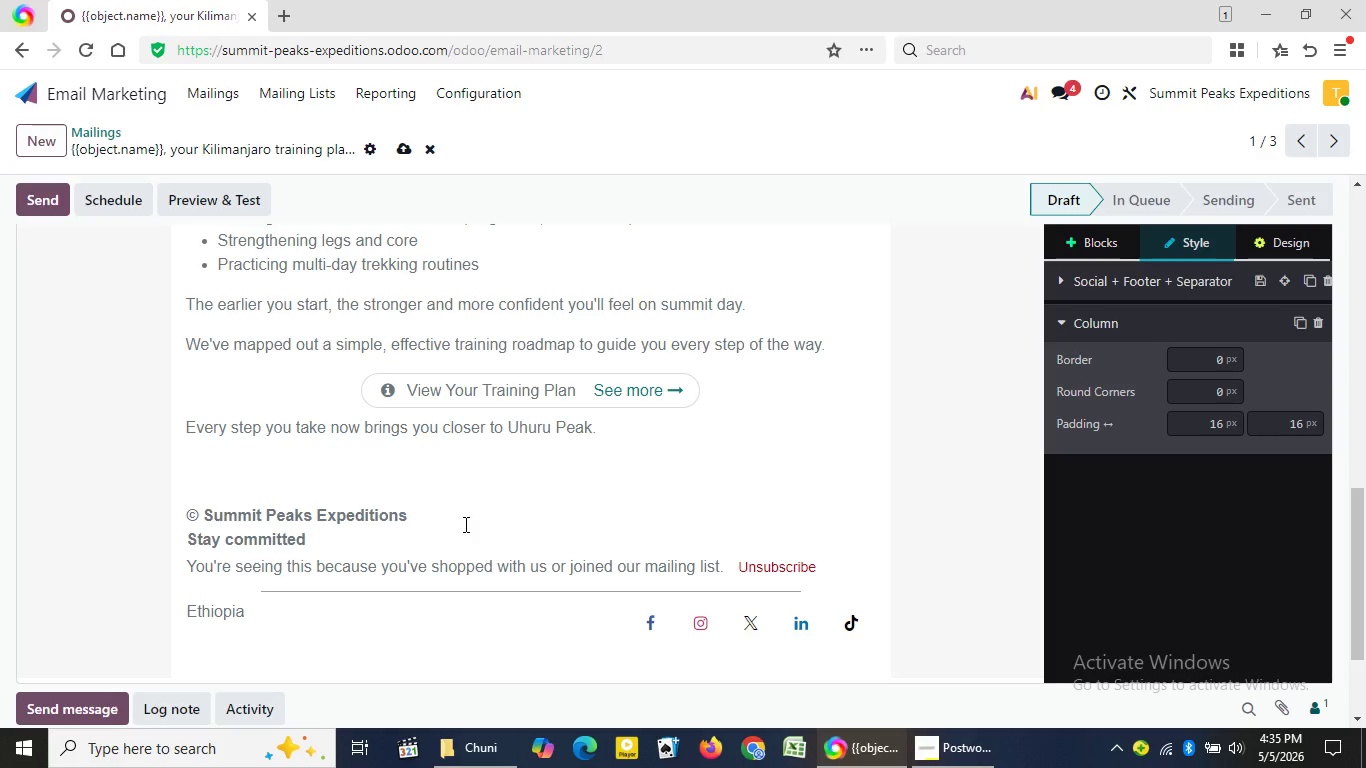 
key(Comma)
 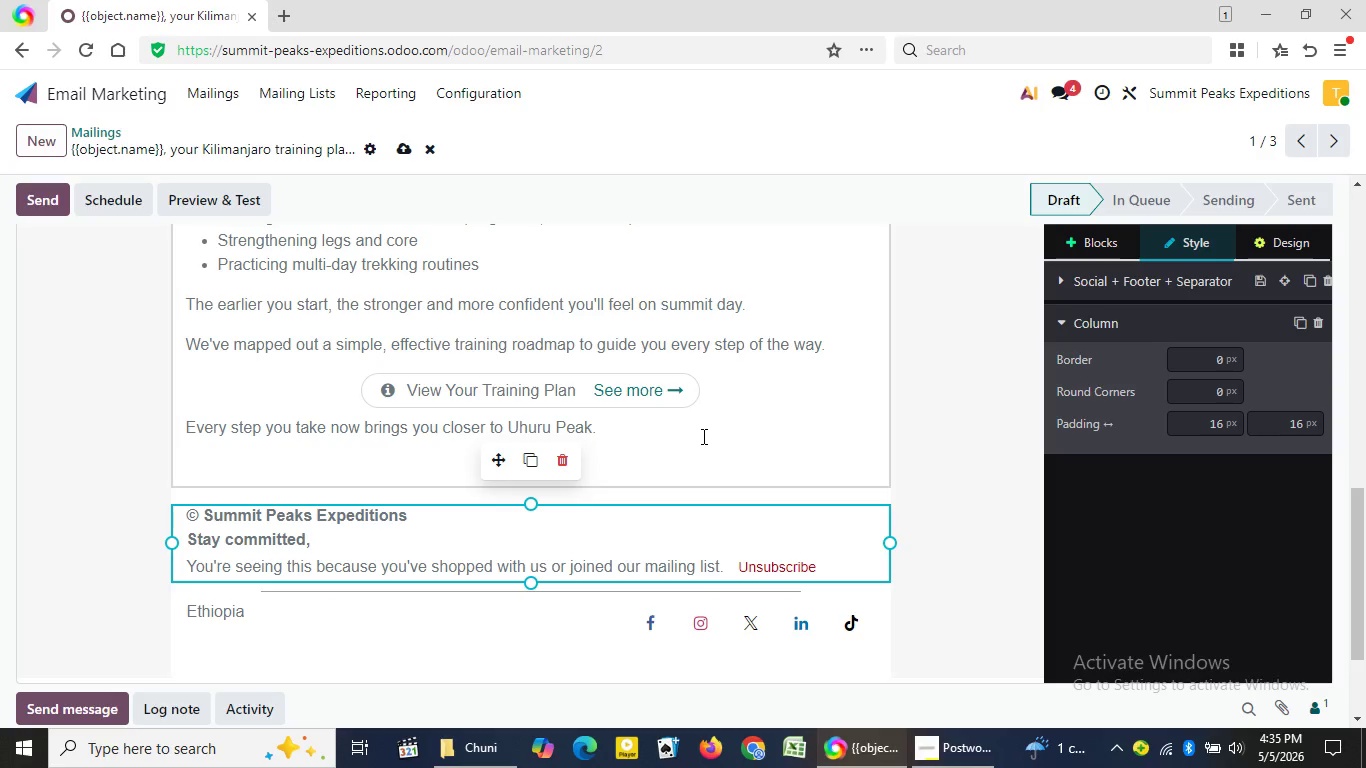 
wait(6.45)
 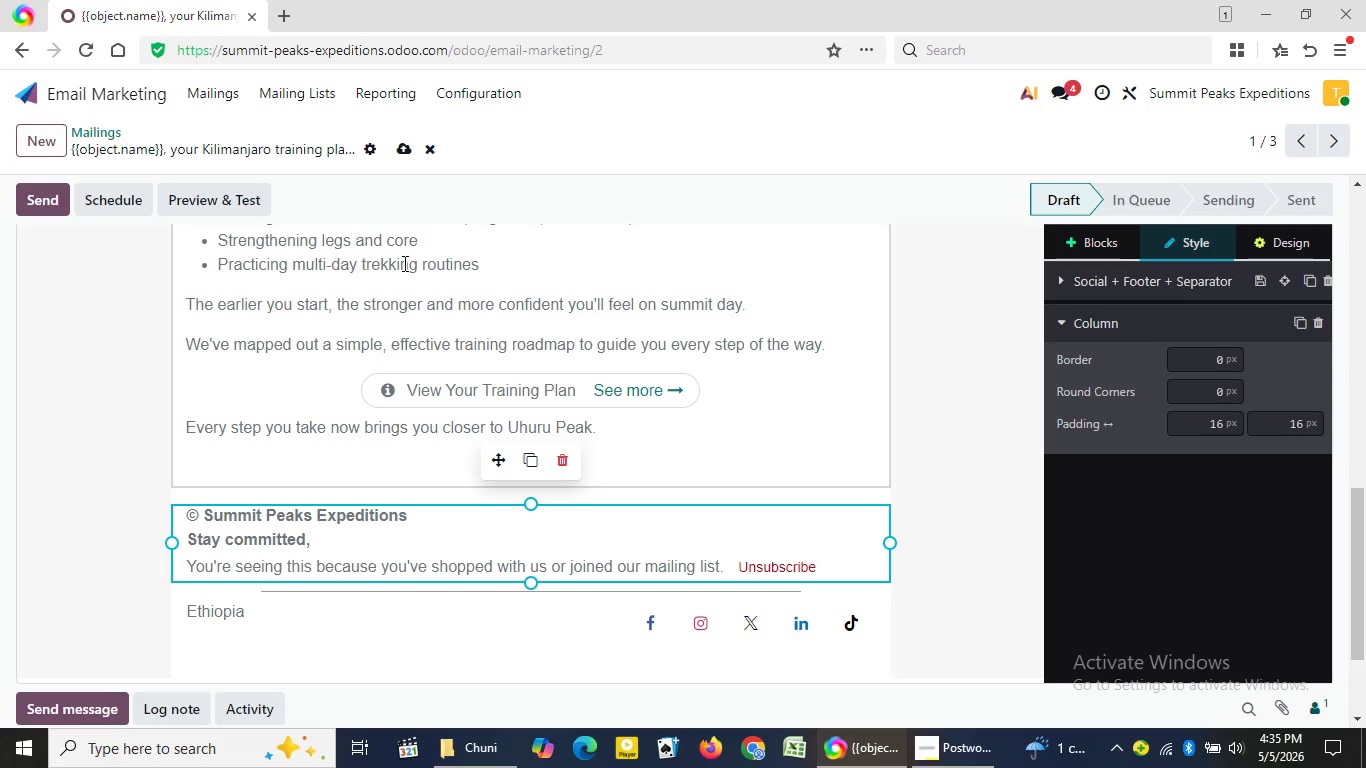 
left_click([657, 445])
 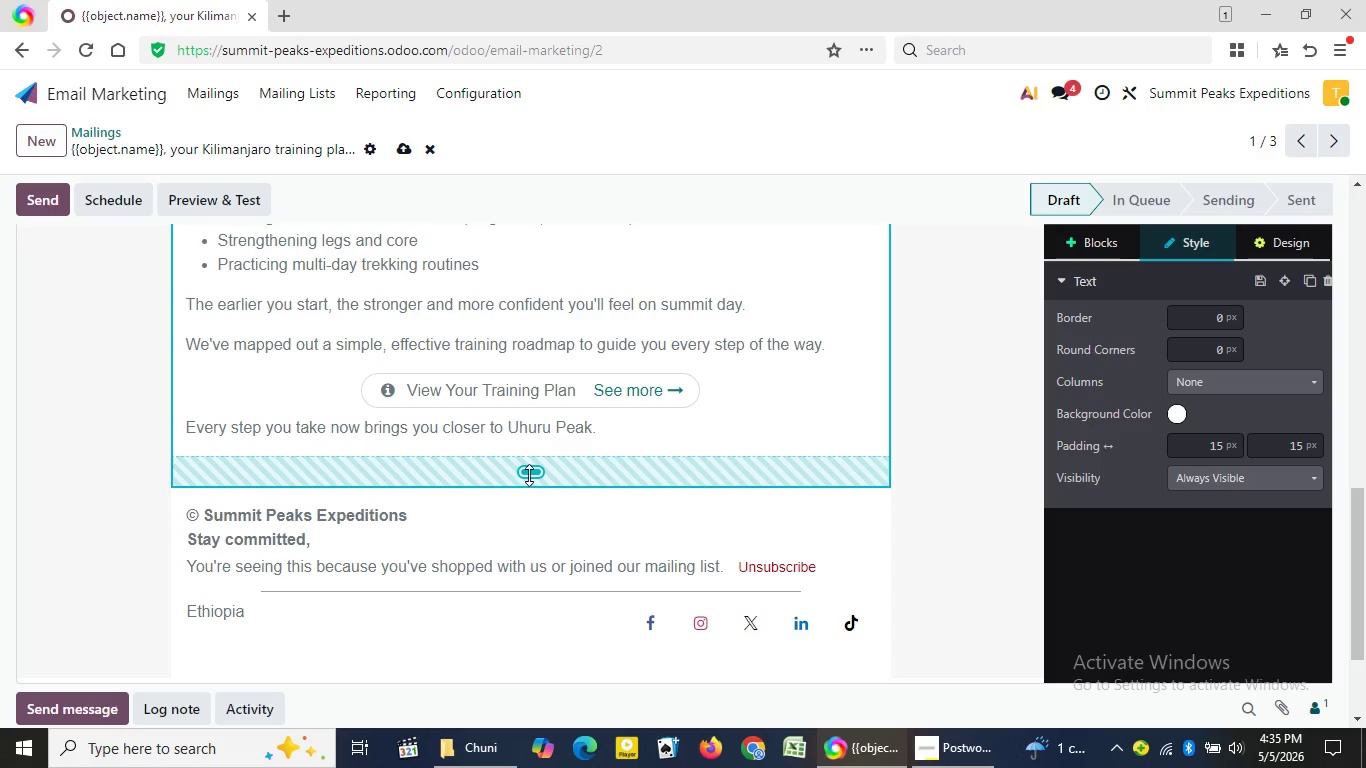 
left_click_drag(start_coordinate=[531, 473], to_coordinate=[531, 447])
 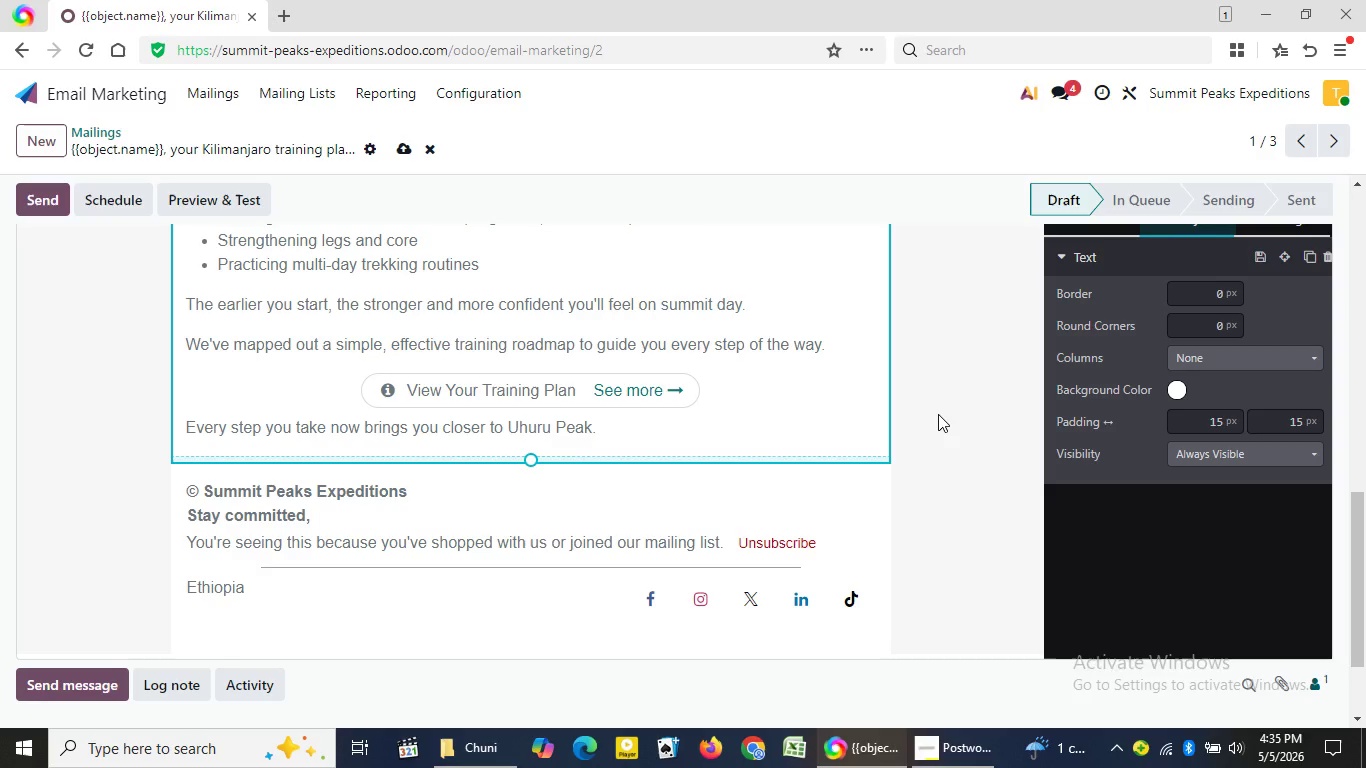 
left_click([938, 414])
 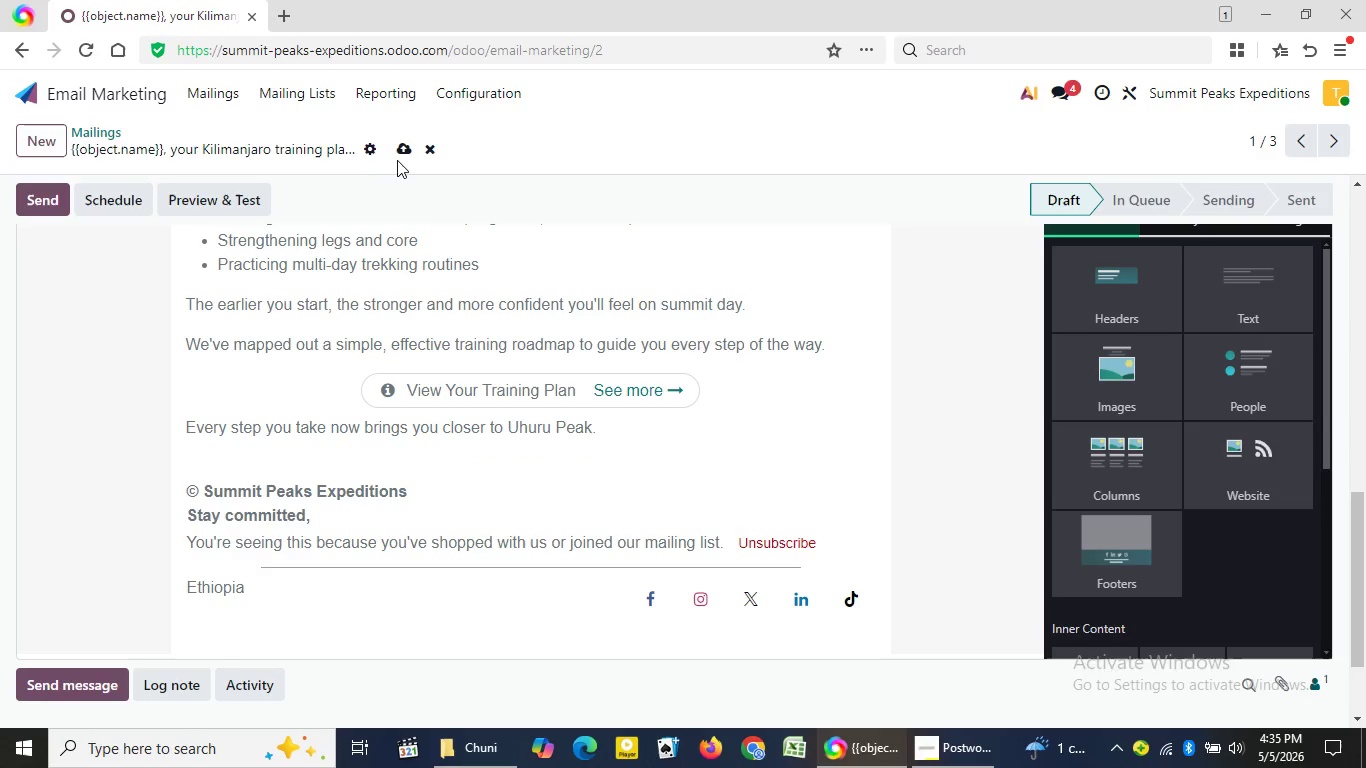 
left_click([403, 153])
 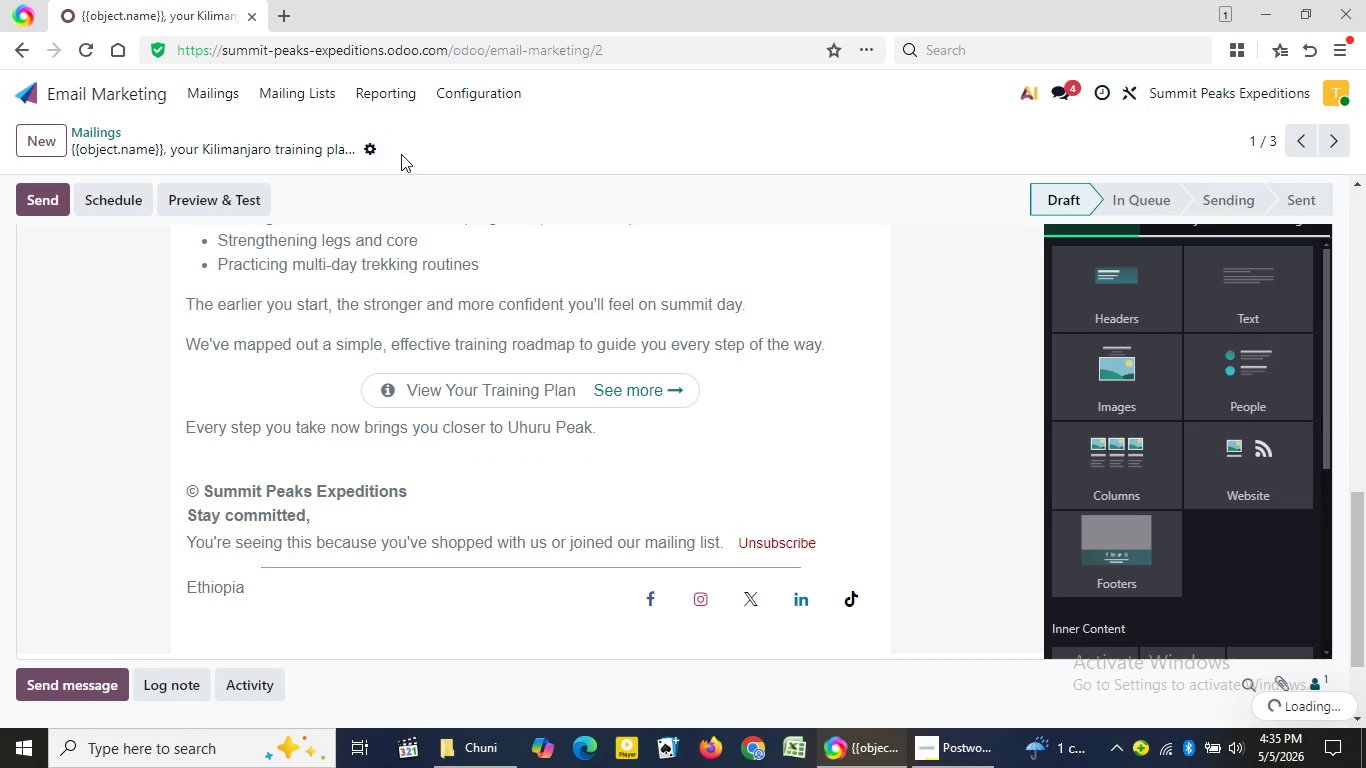 
left_click([209, 101])
 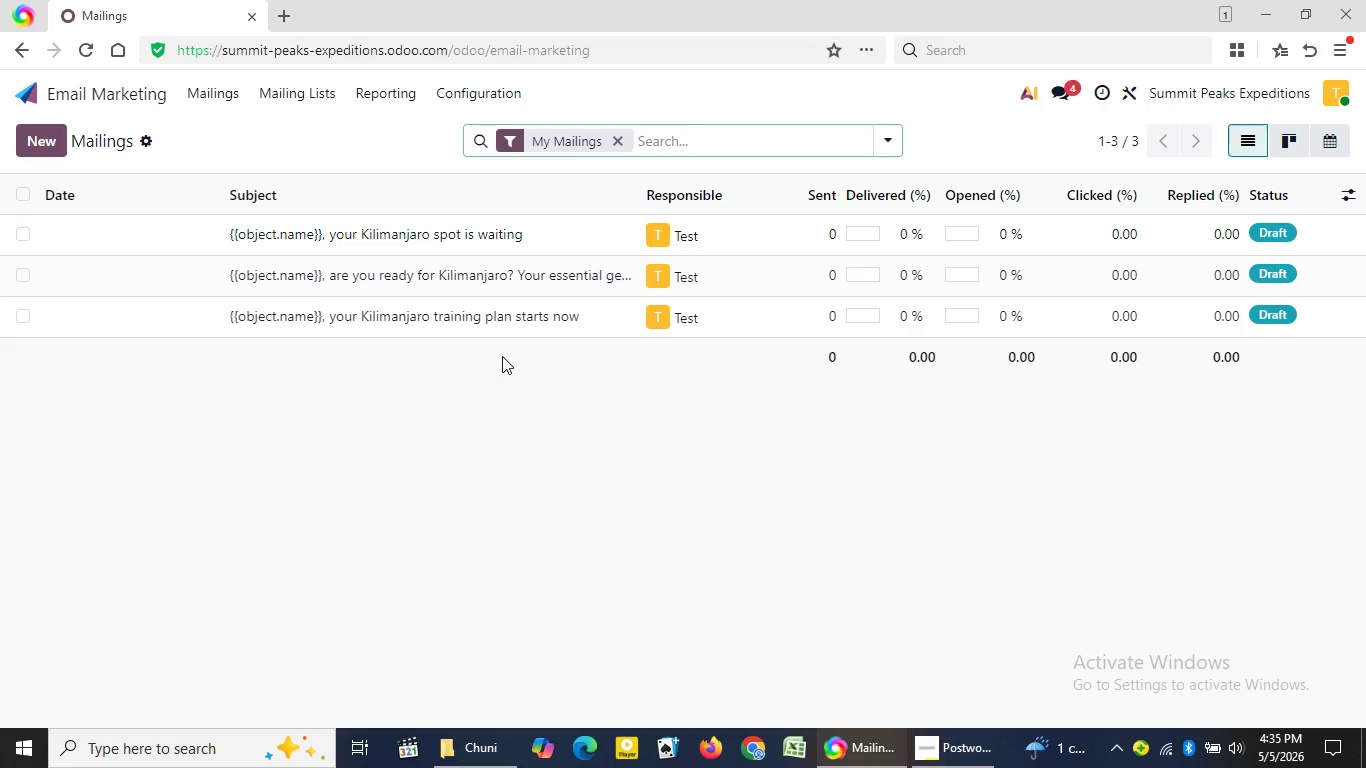 
wait(7.91)
 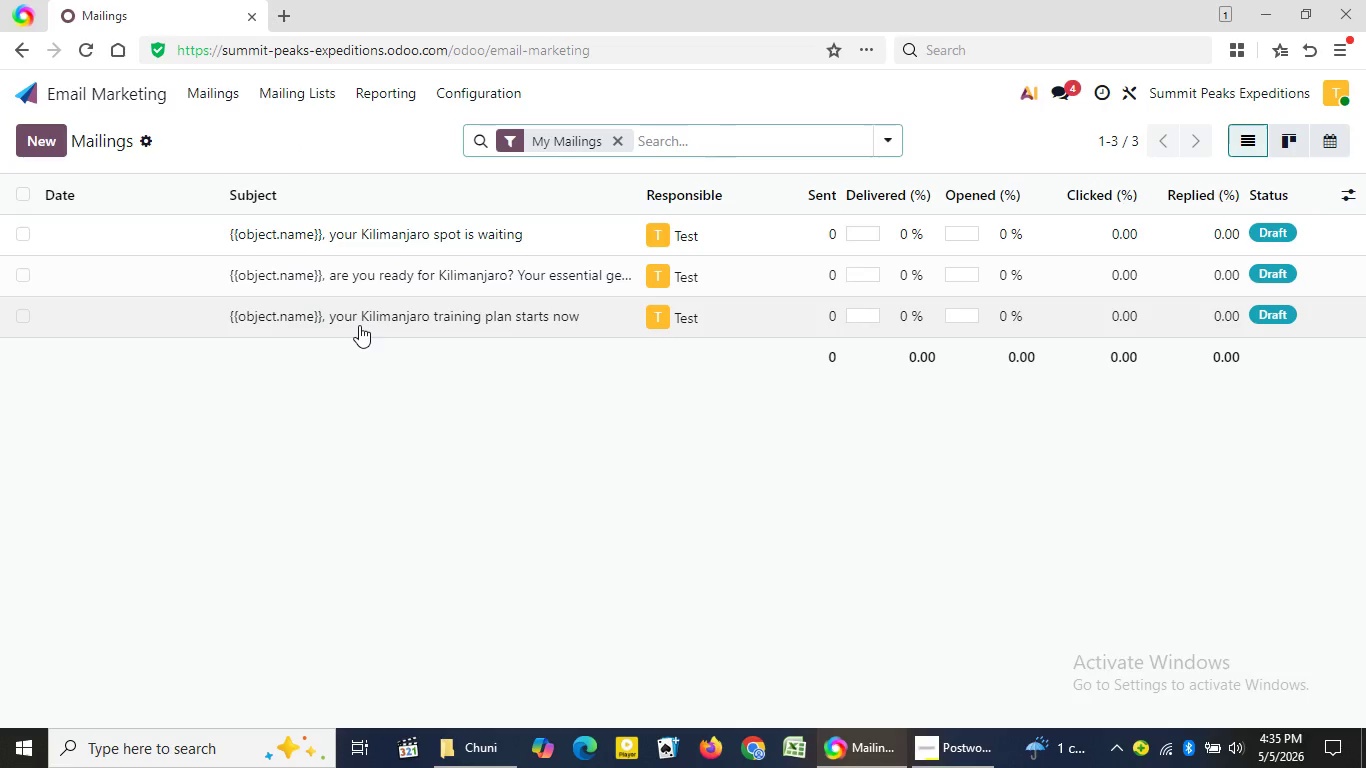 
left_click([423, 235])
 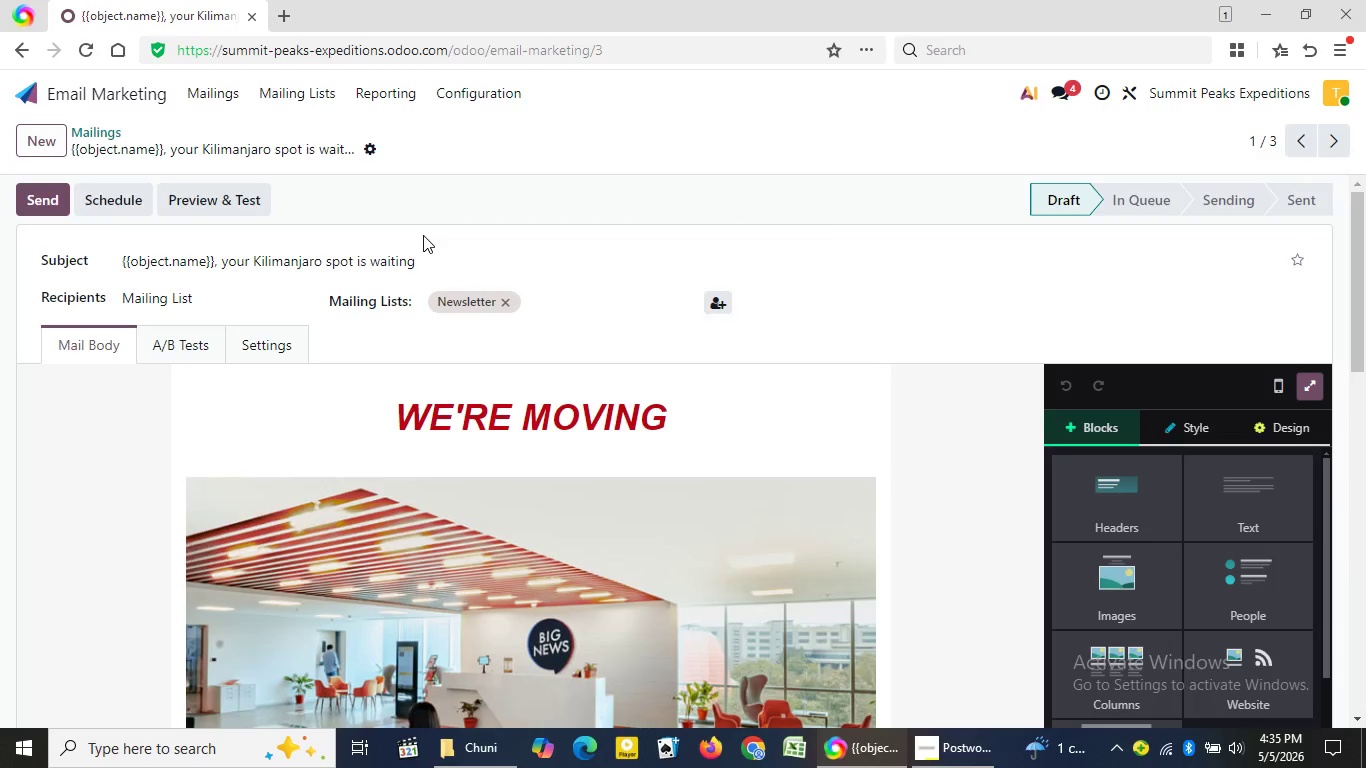 
wait(11.25)
 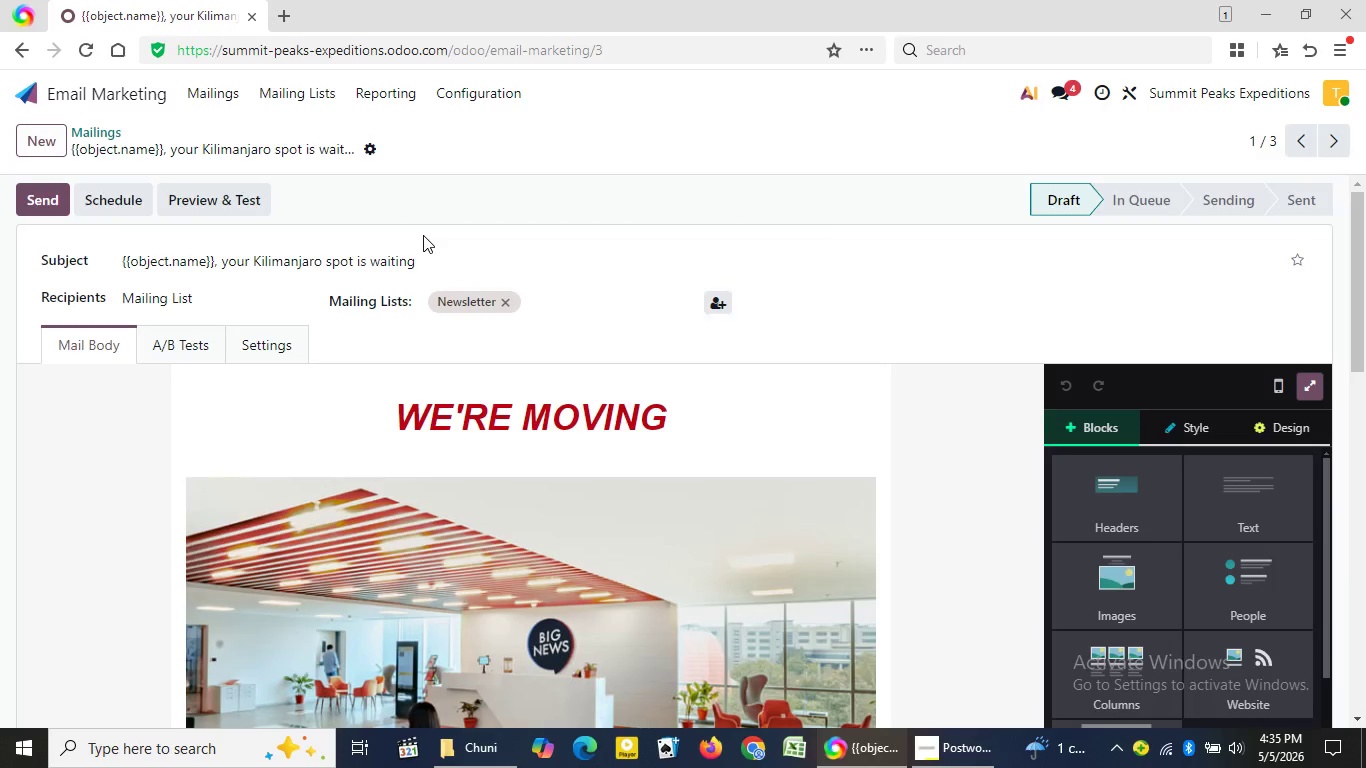 
left_click([687, 428])
 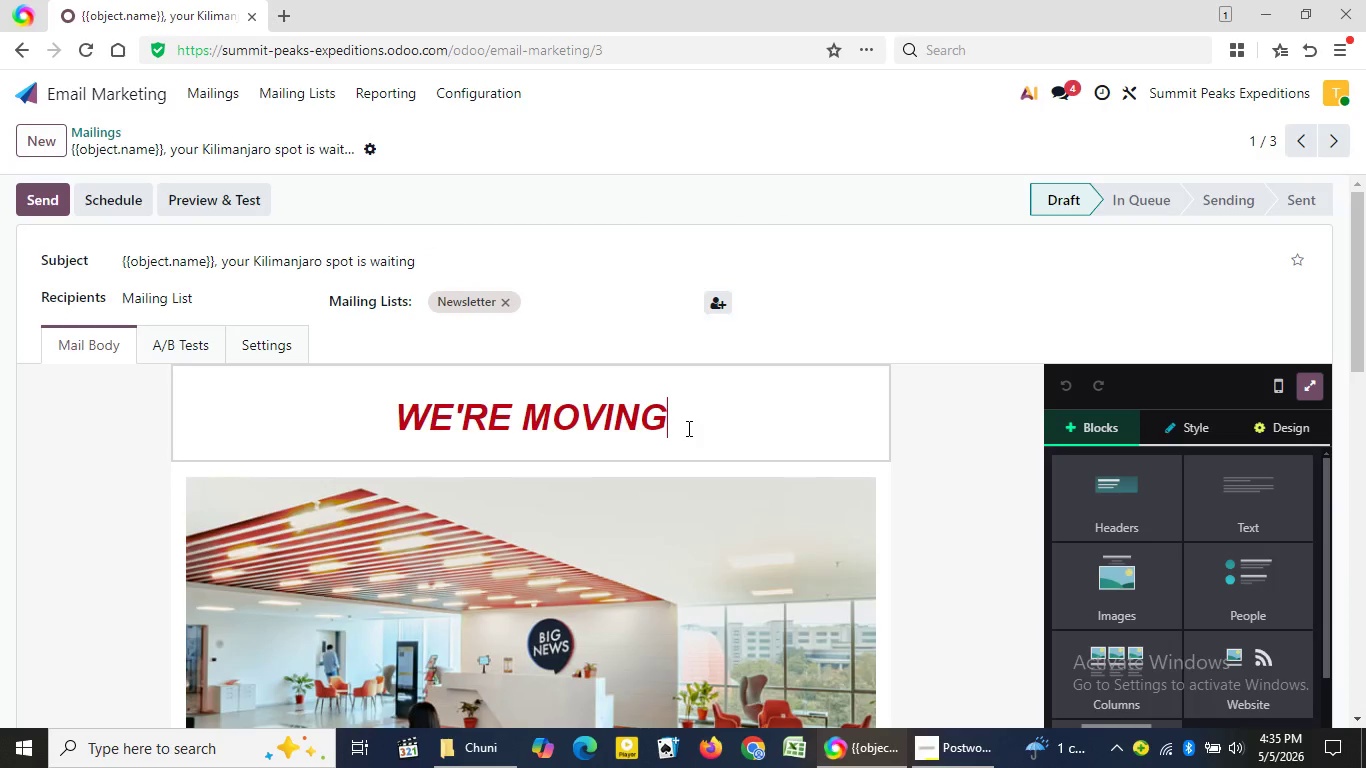 
key(Backspace)
key(Backspace)
key(Backspace)
key(Backspace)
key(Backspace)
key(Backspace)
key(Backspace)
key(Backspace)
key(Backspace)
key(Backspace)
key(Backspace)
key(Backspace)
key(Backspace)
type(YOUR KILIM)
 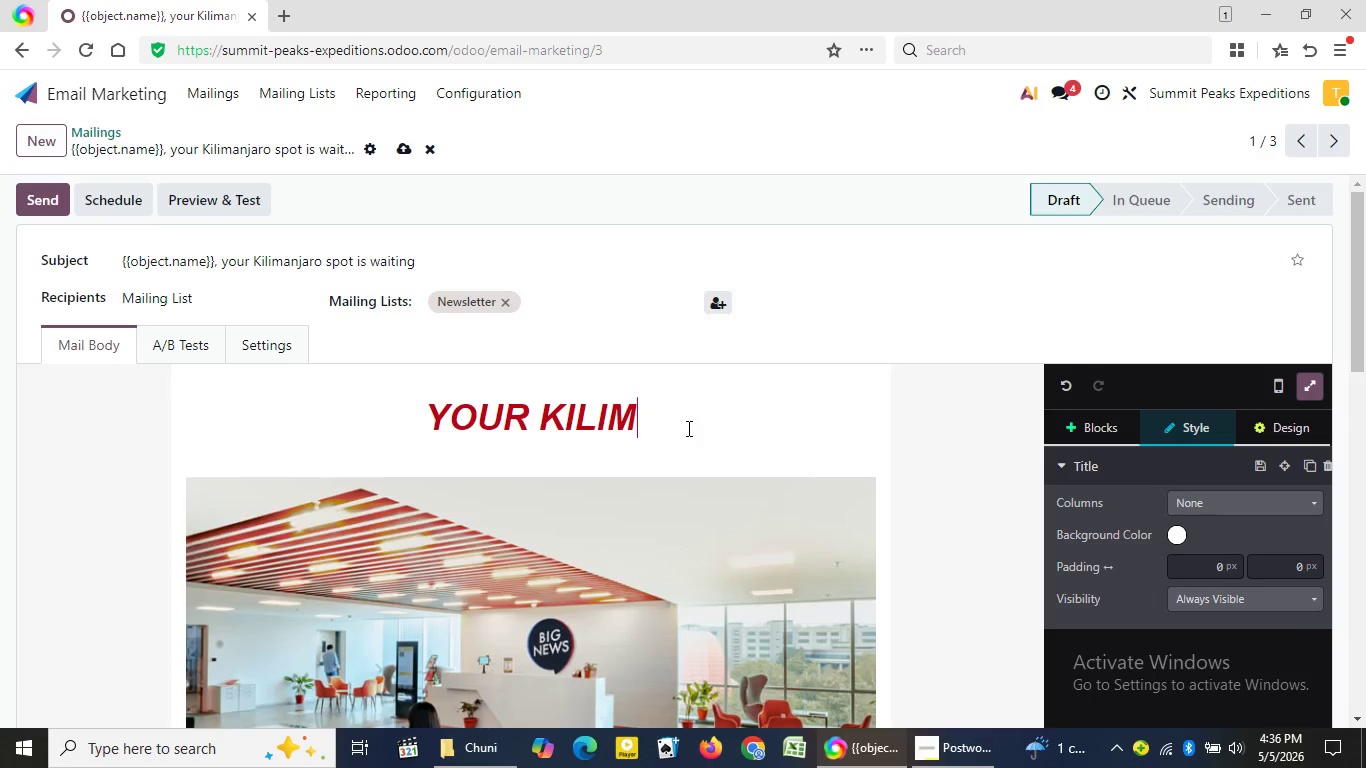 
wait(32.53)
 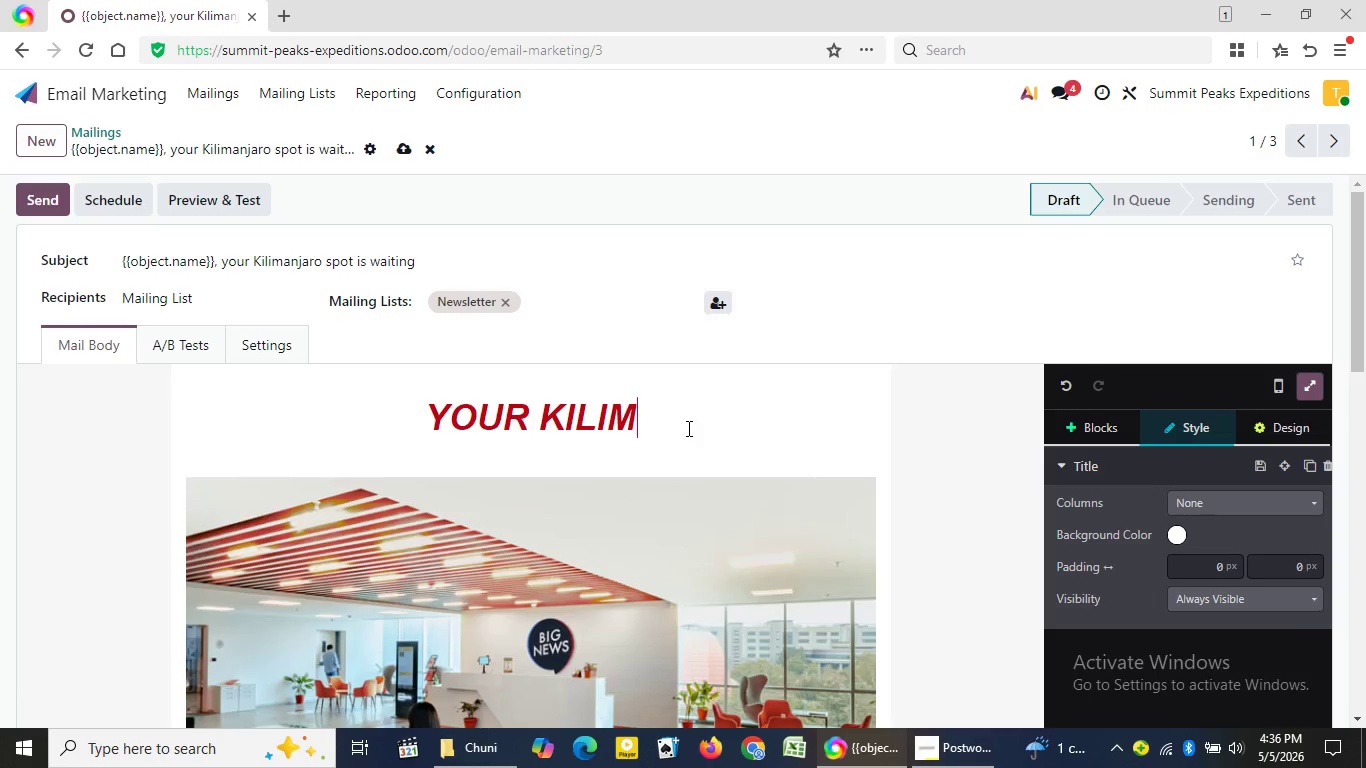 
type(ANJARO ADVE)
 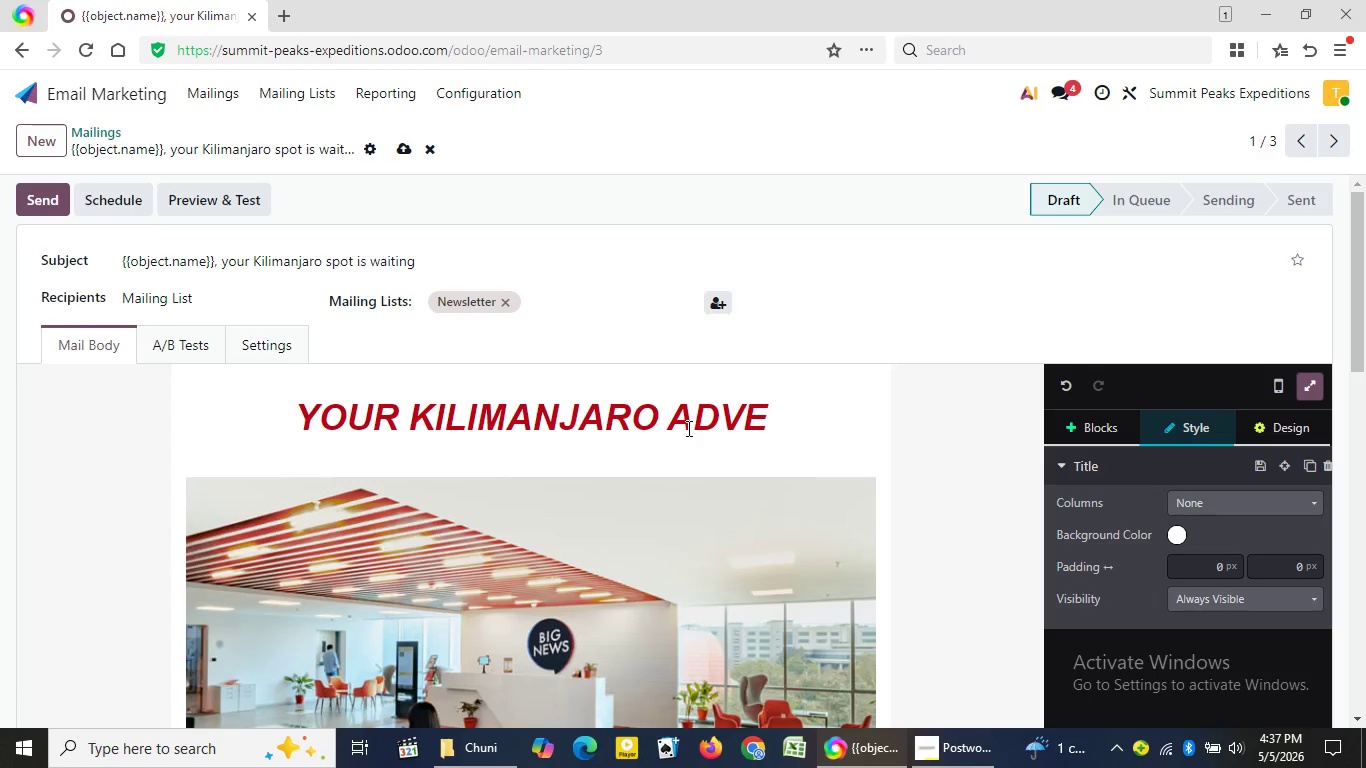 
wait(7.73)
 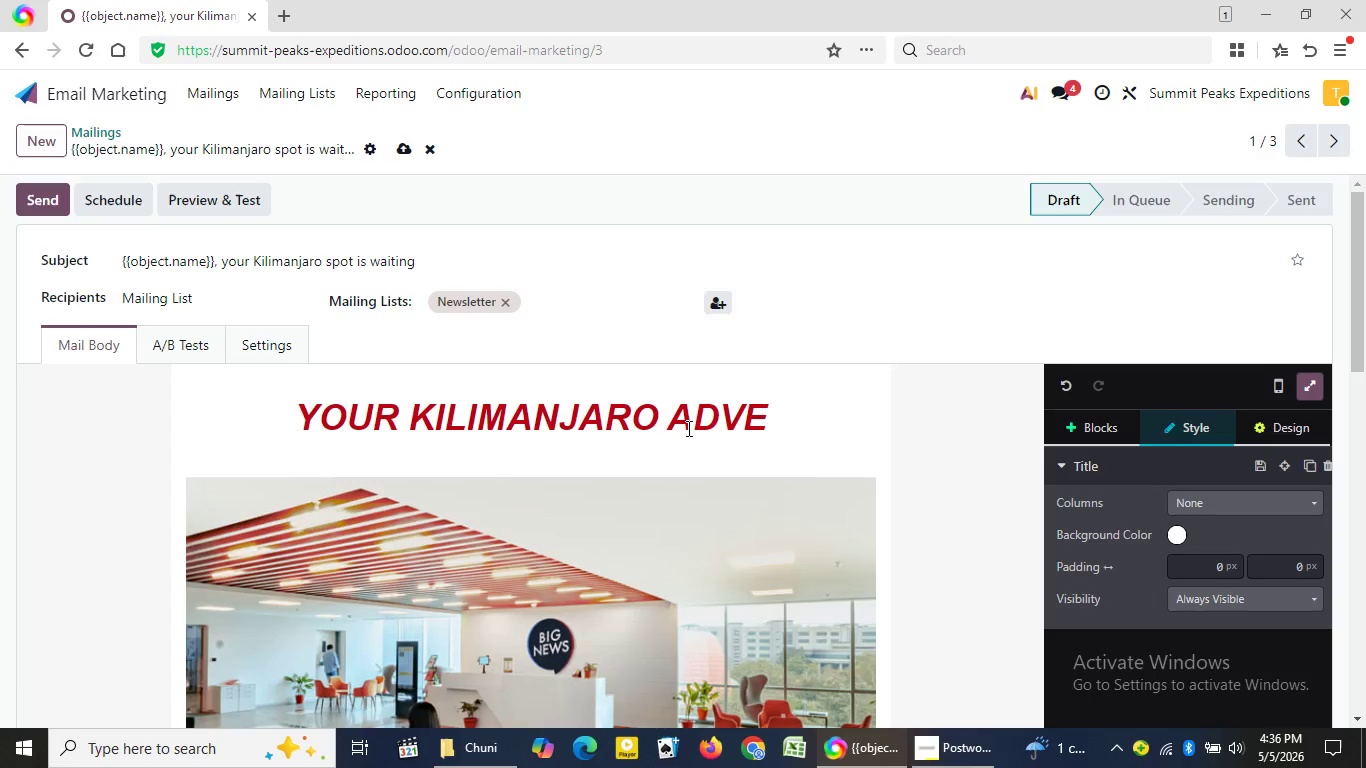 
key(N)
 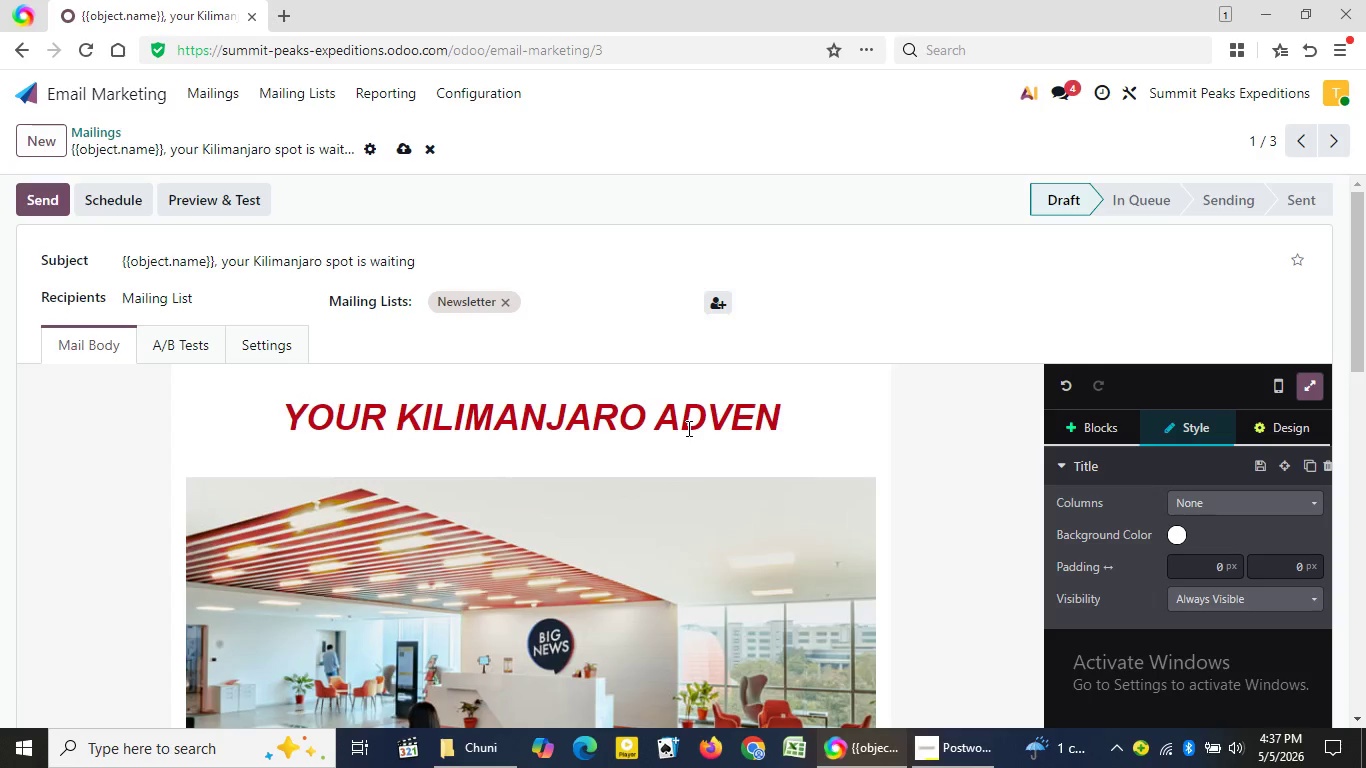 
type(TURE AWAITS)
 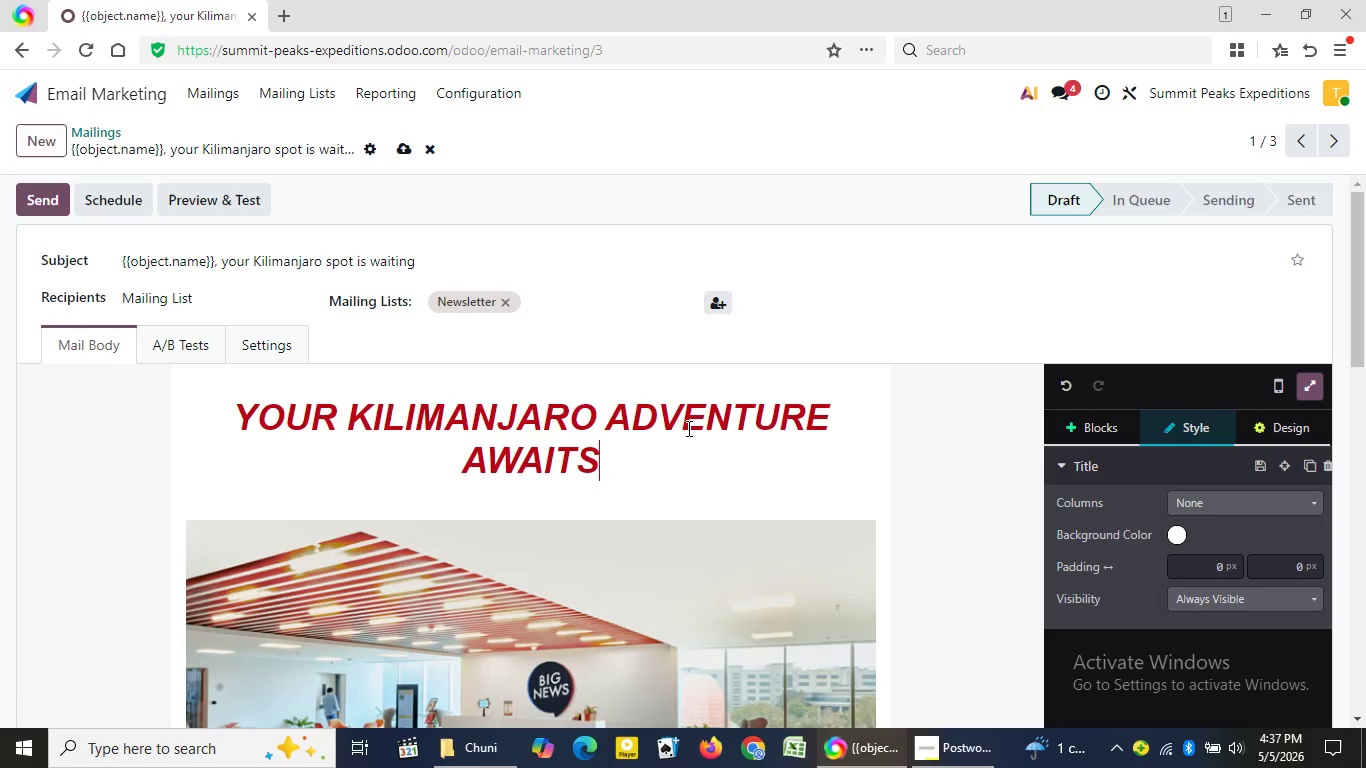 
wait(12.52)
 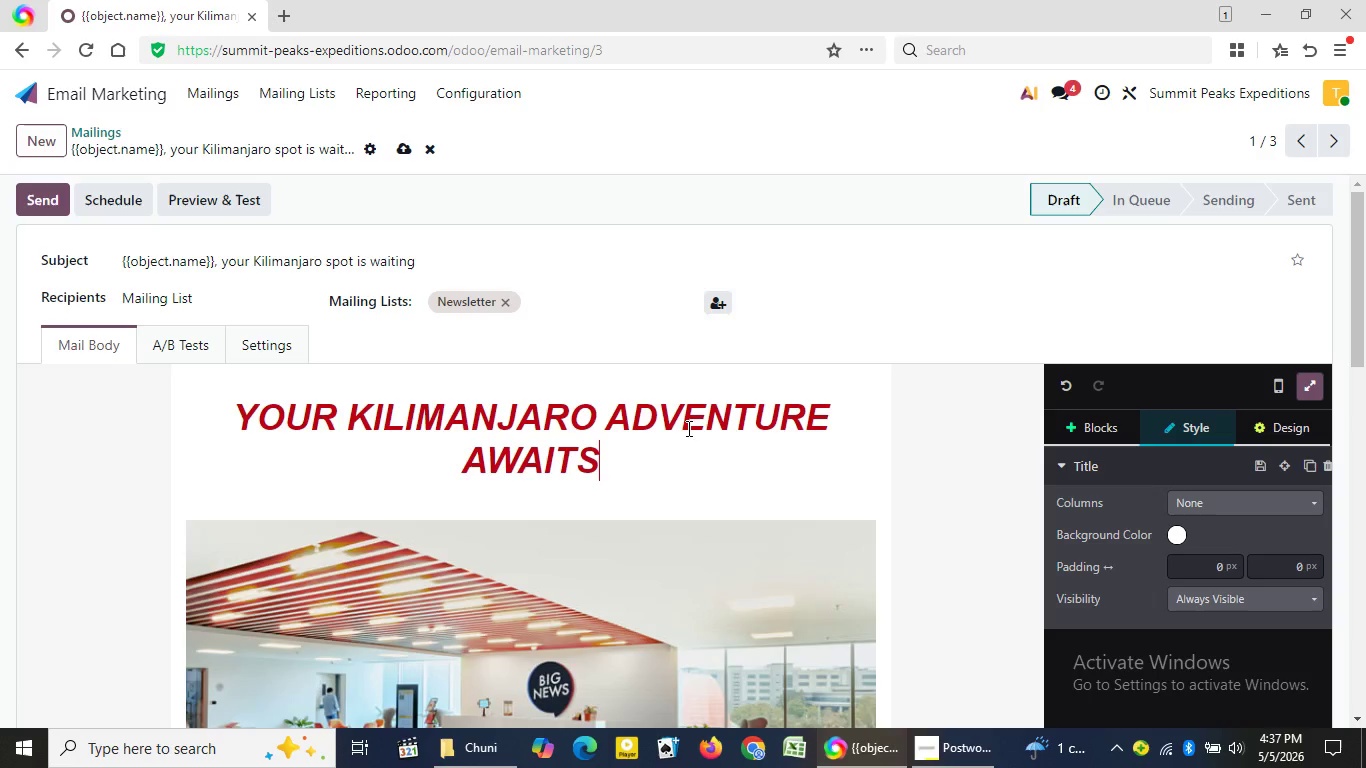 
key(Backspace)
 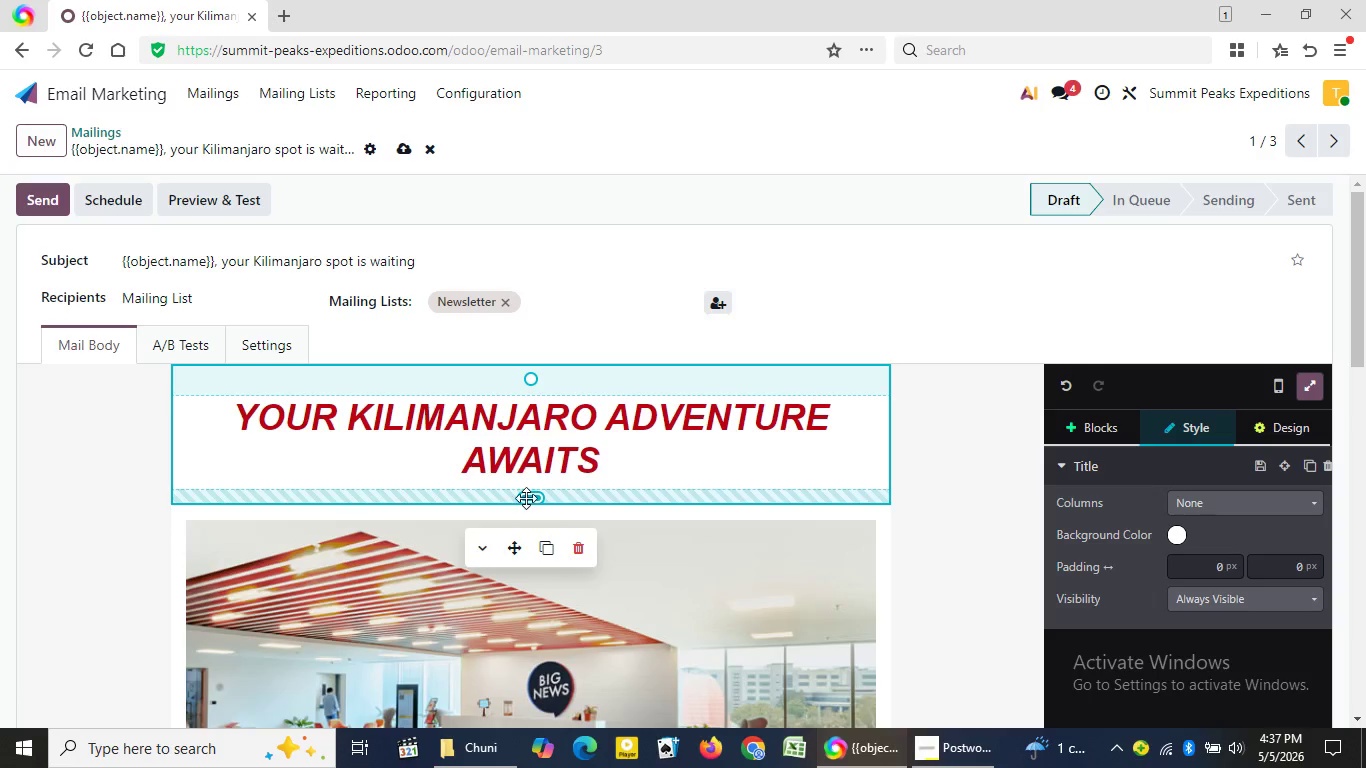 
key(Backspace)
 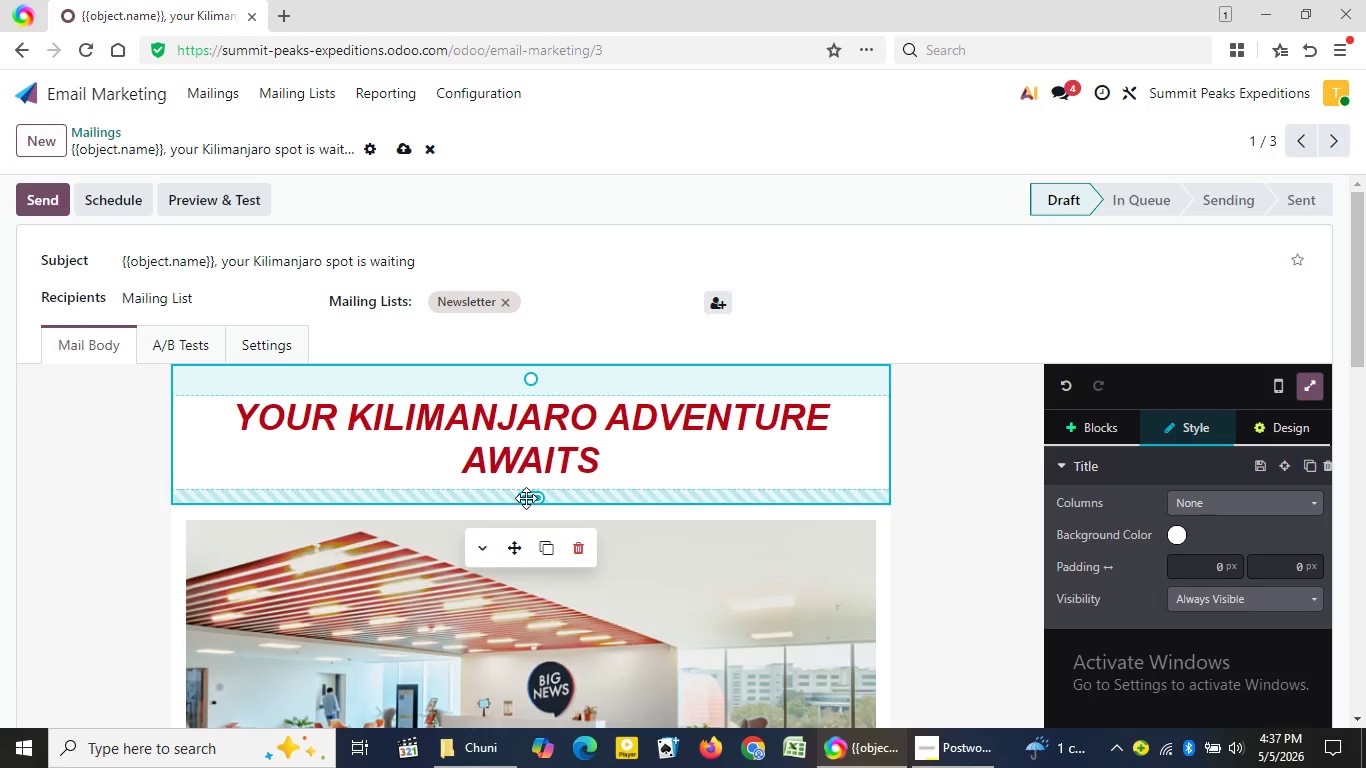 
key(Backspace)
 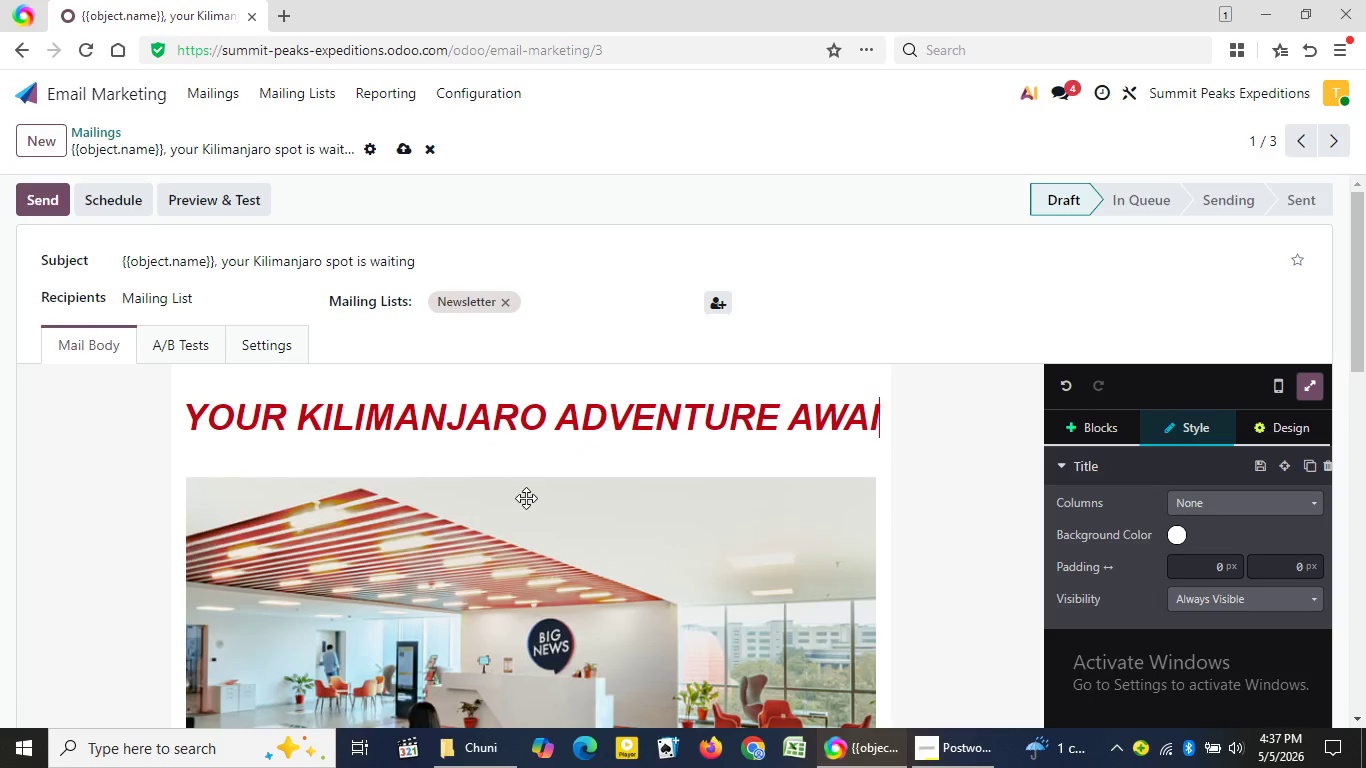 
key(Backspace)
 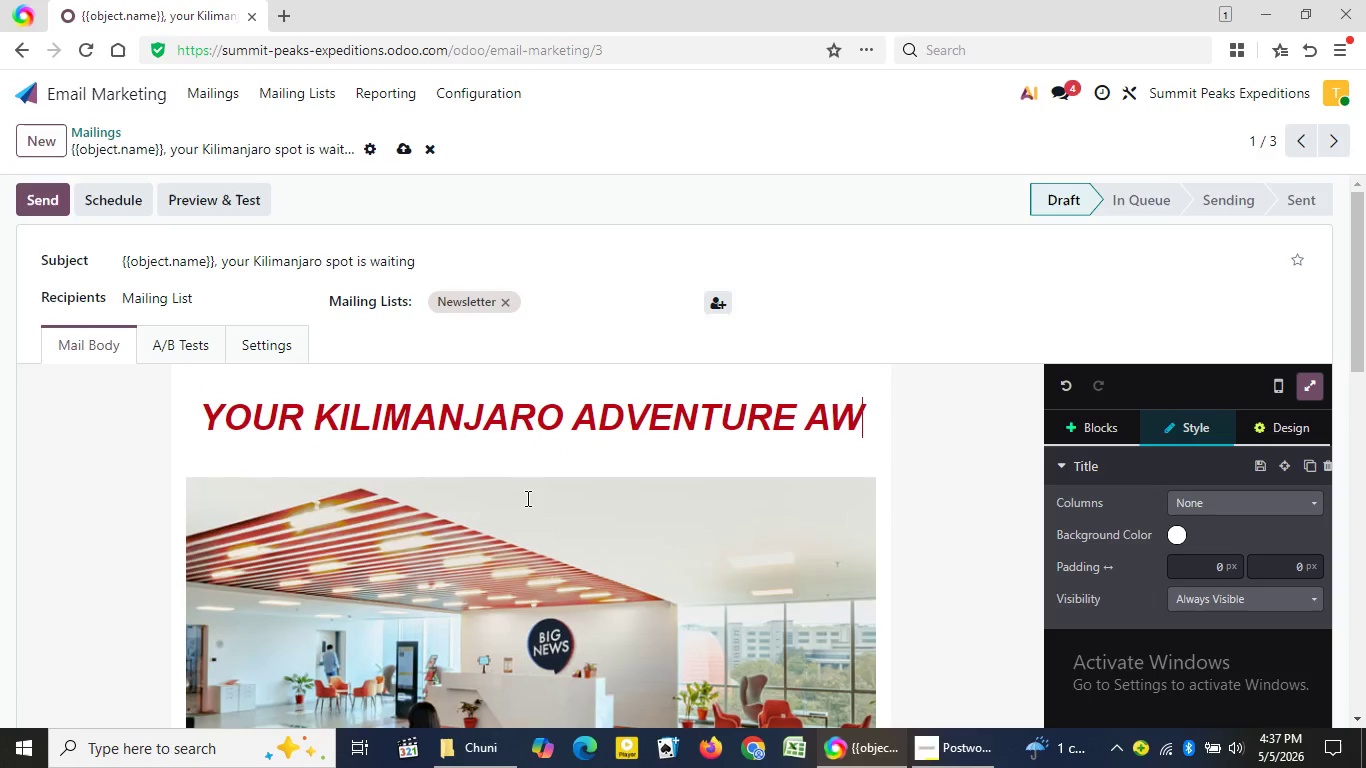 
key(Backspace)
 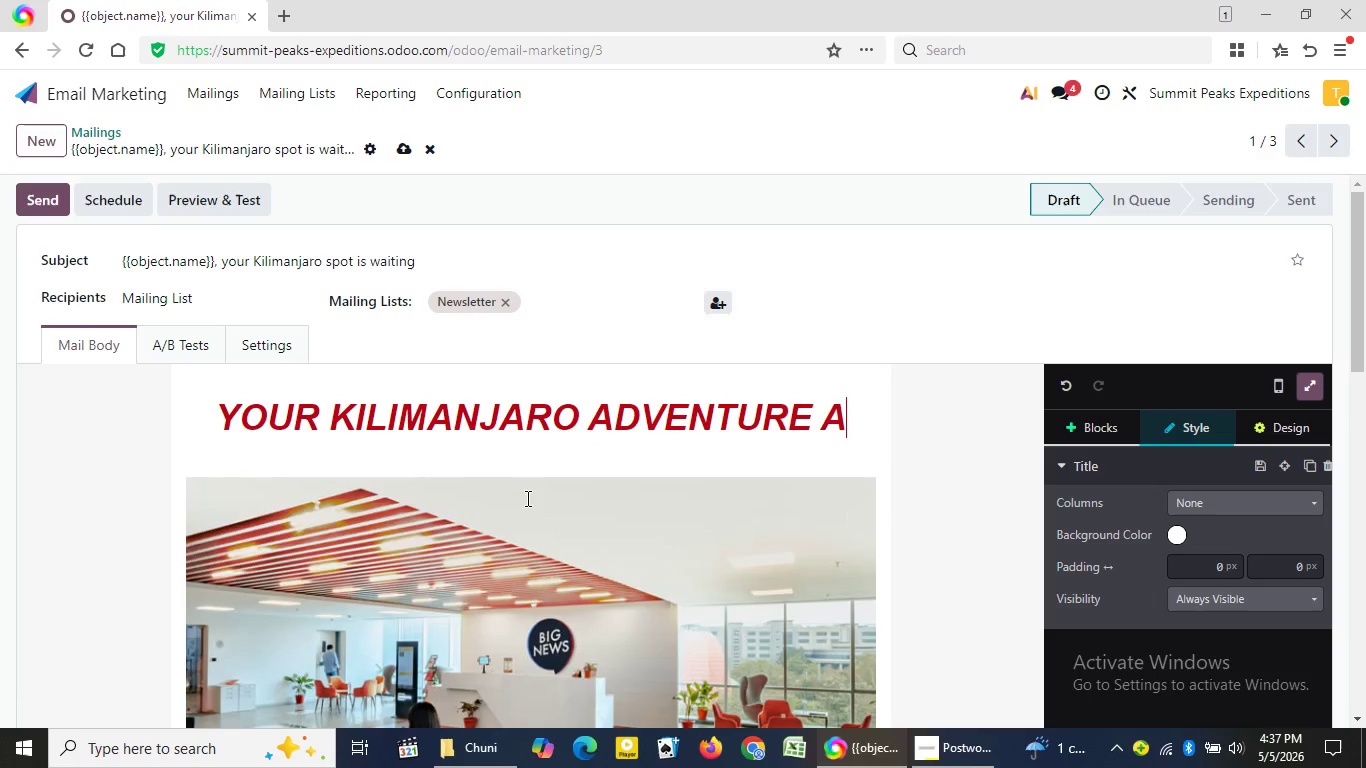 
key(Backspace)
 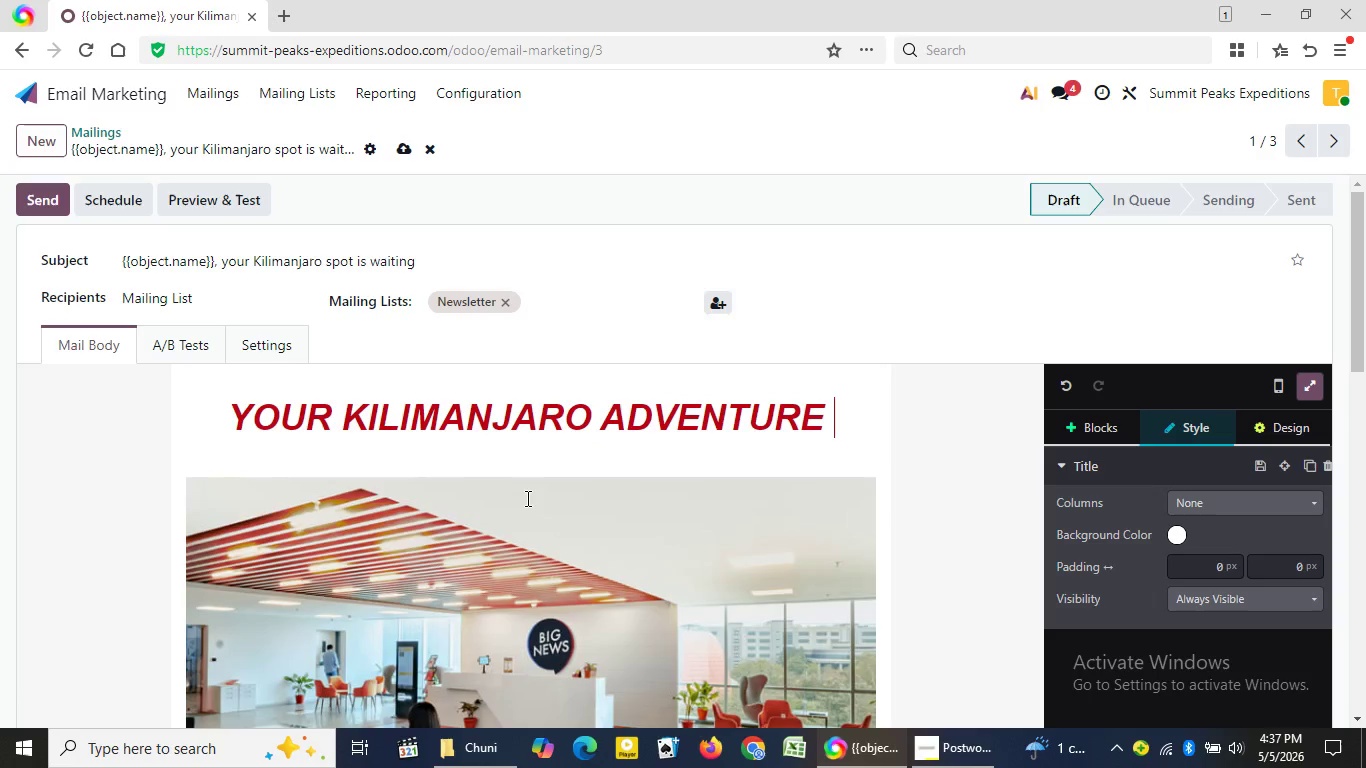 
key(Backspace)
 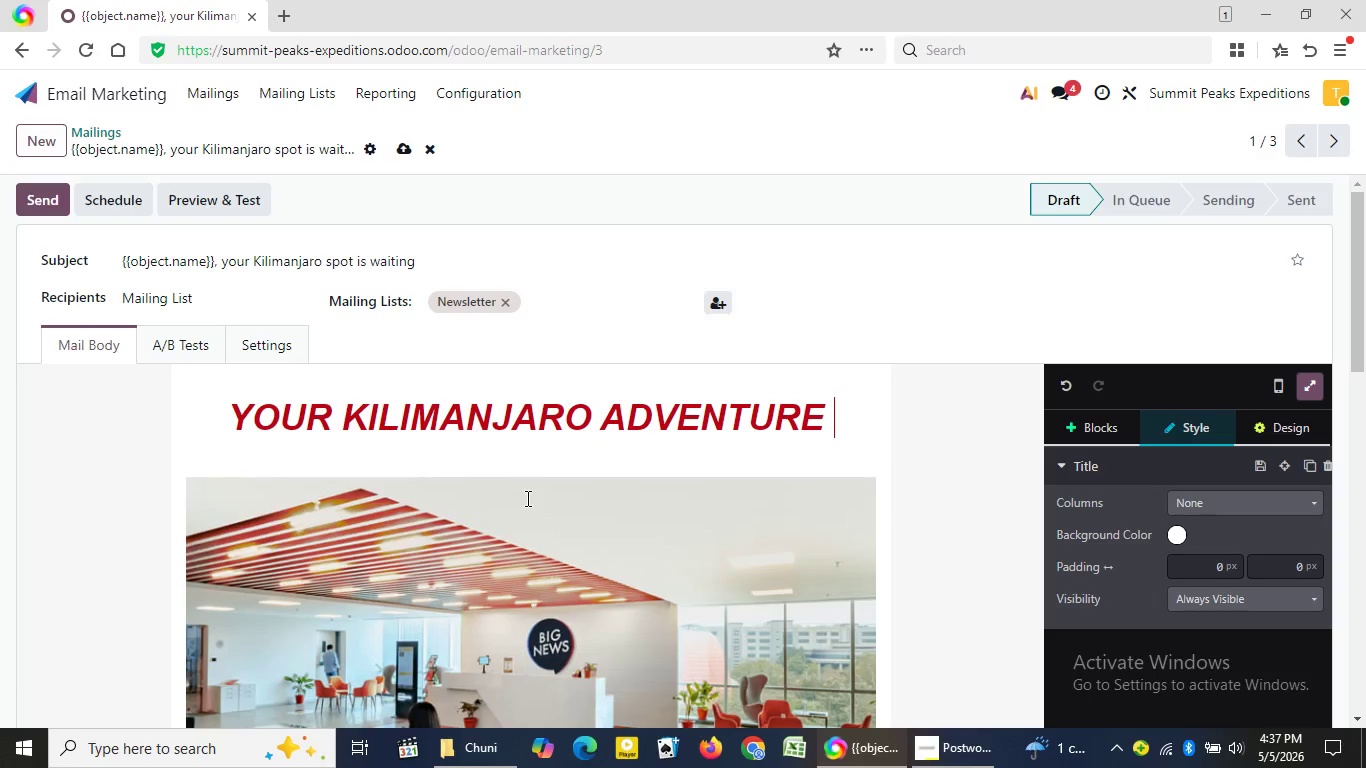 
key(Backspace)
 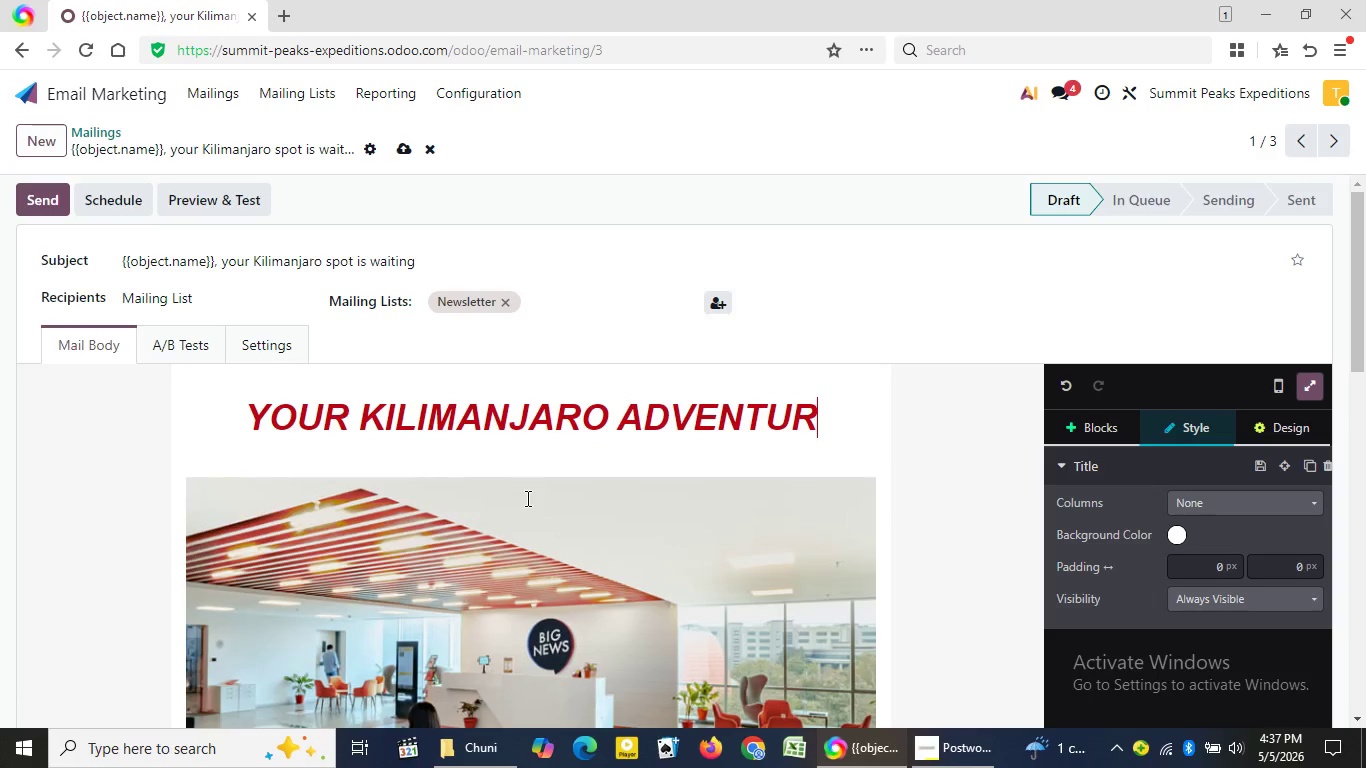 
key(Backspace)
 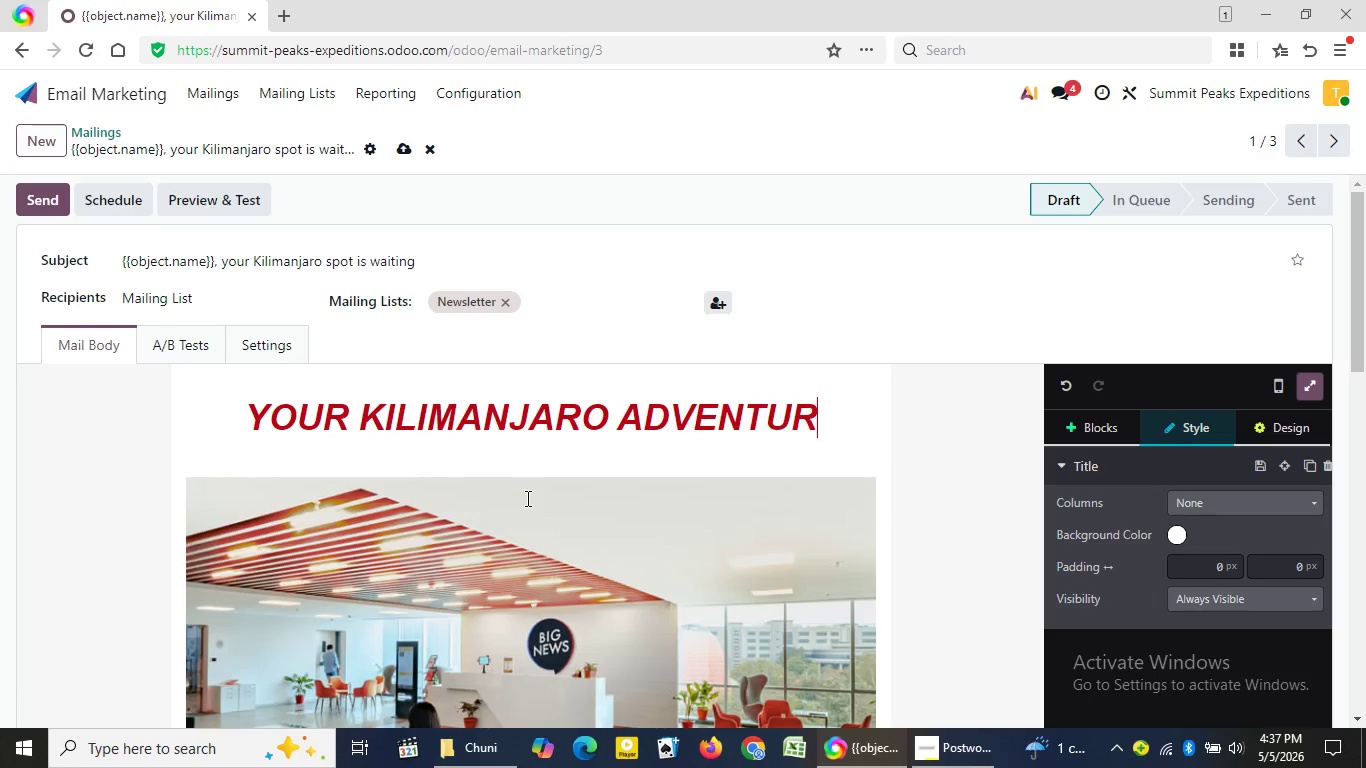 
key(Backspace)
 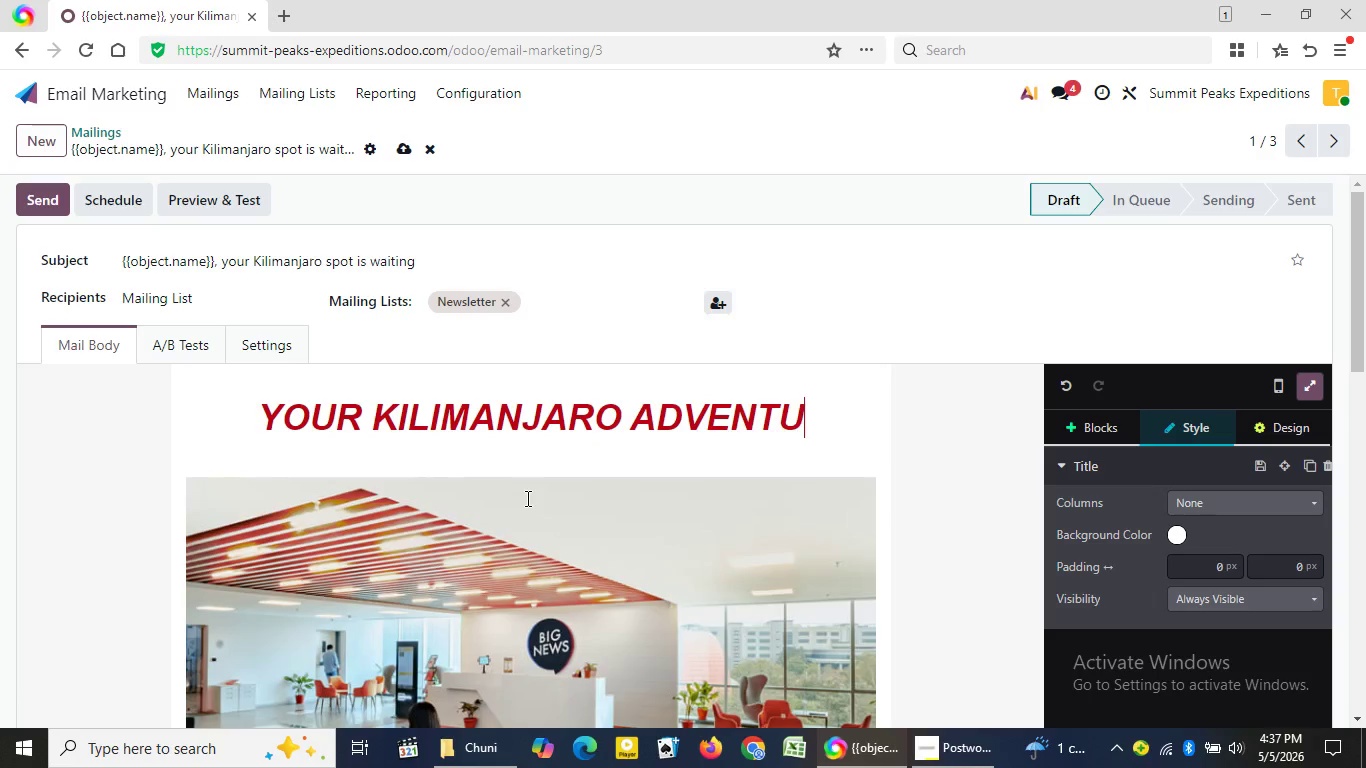 
key(Backspace)
 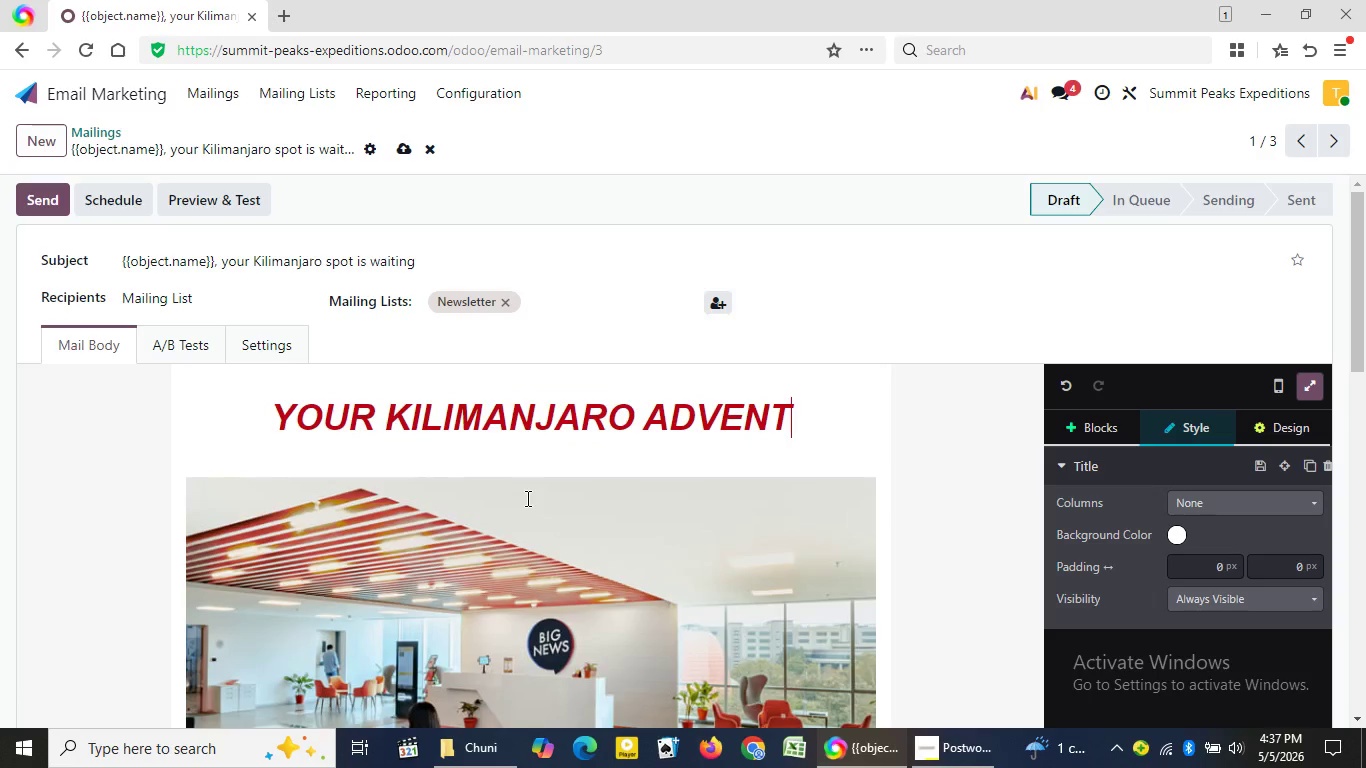 
key(Backspace)
 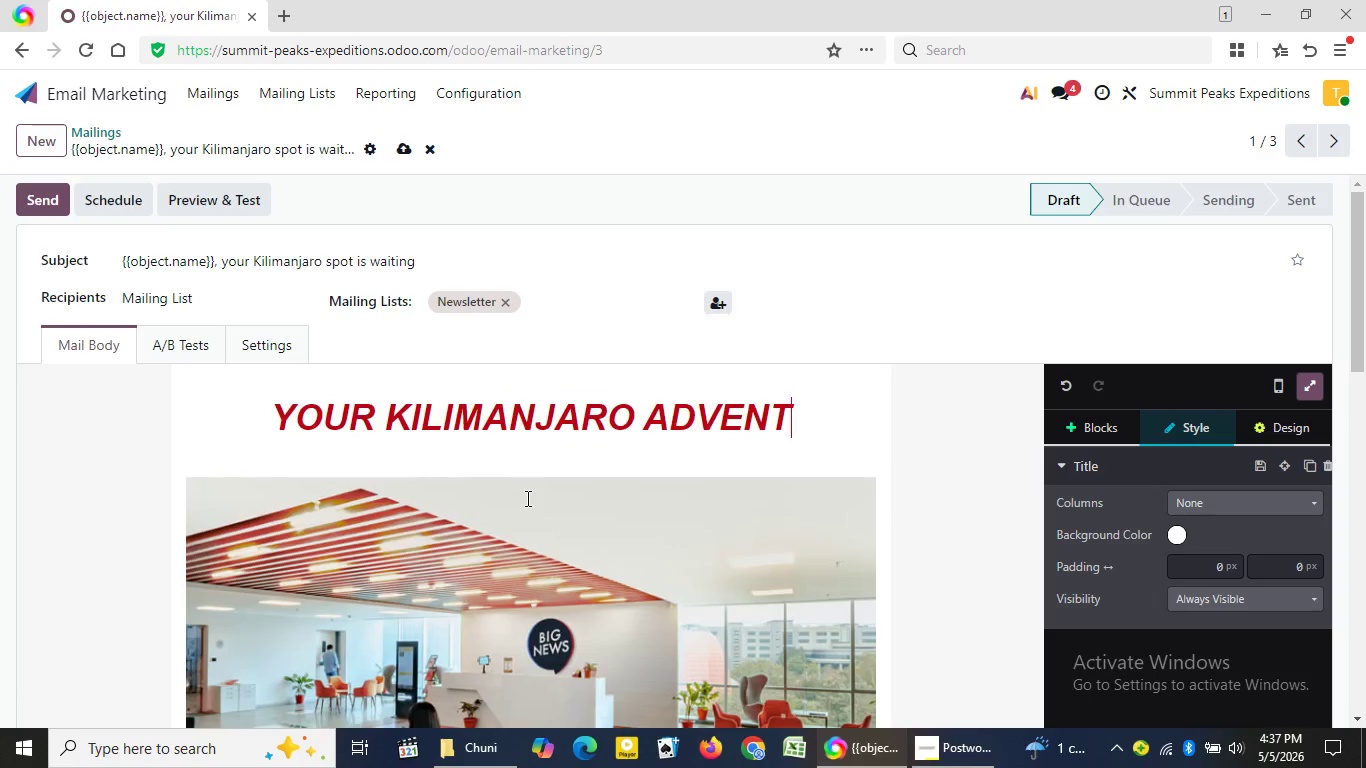 
key(Backspace)
 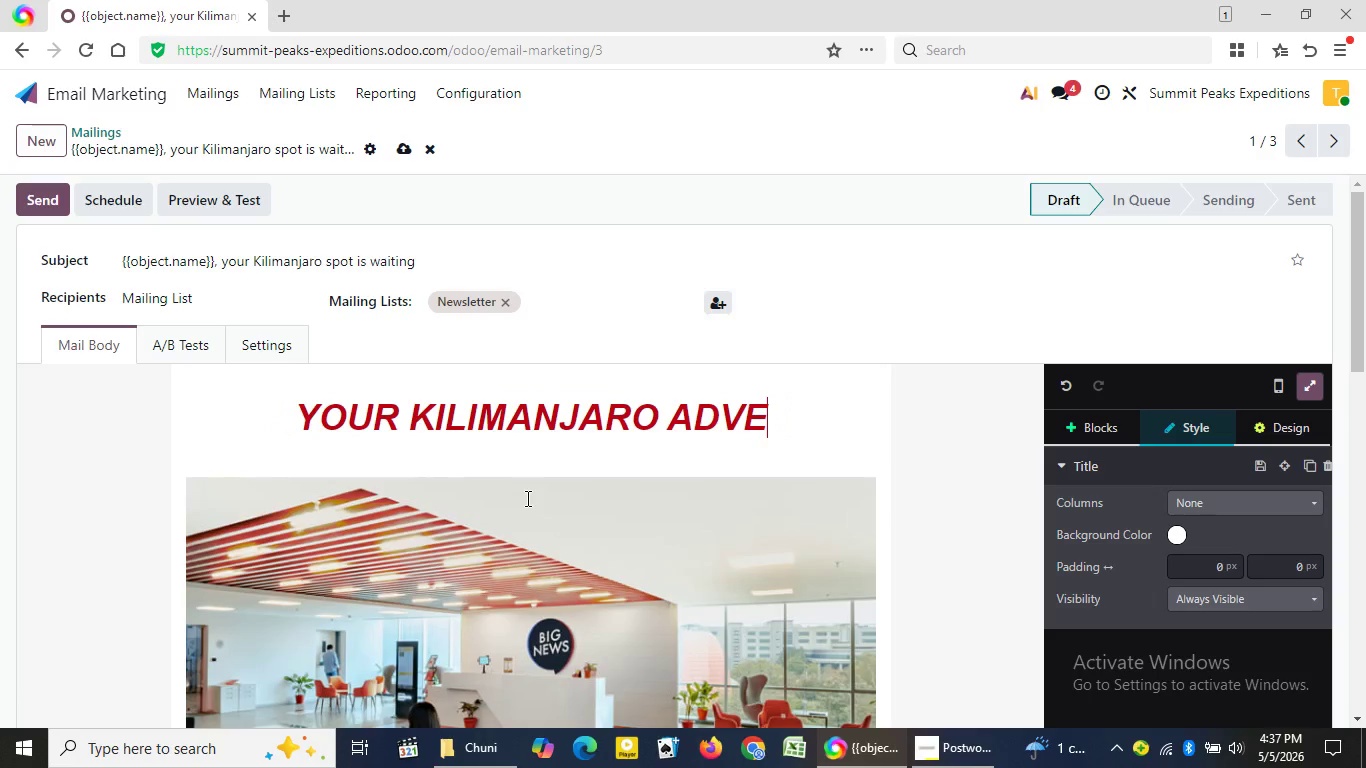 
key(Backspace)
 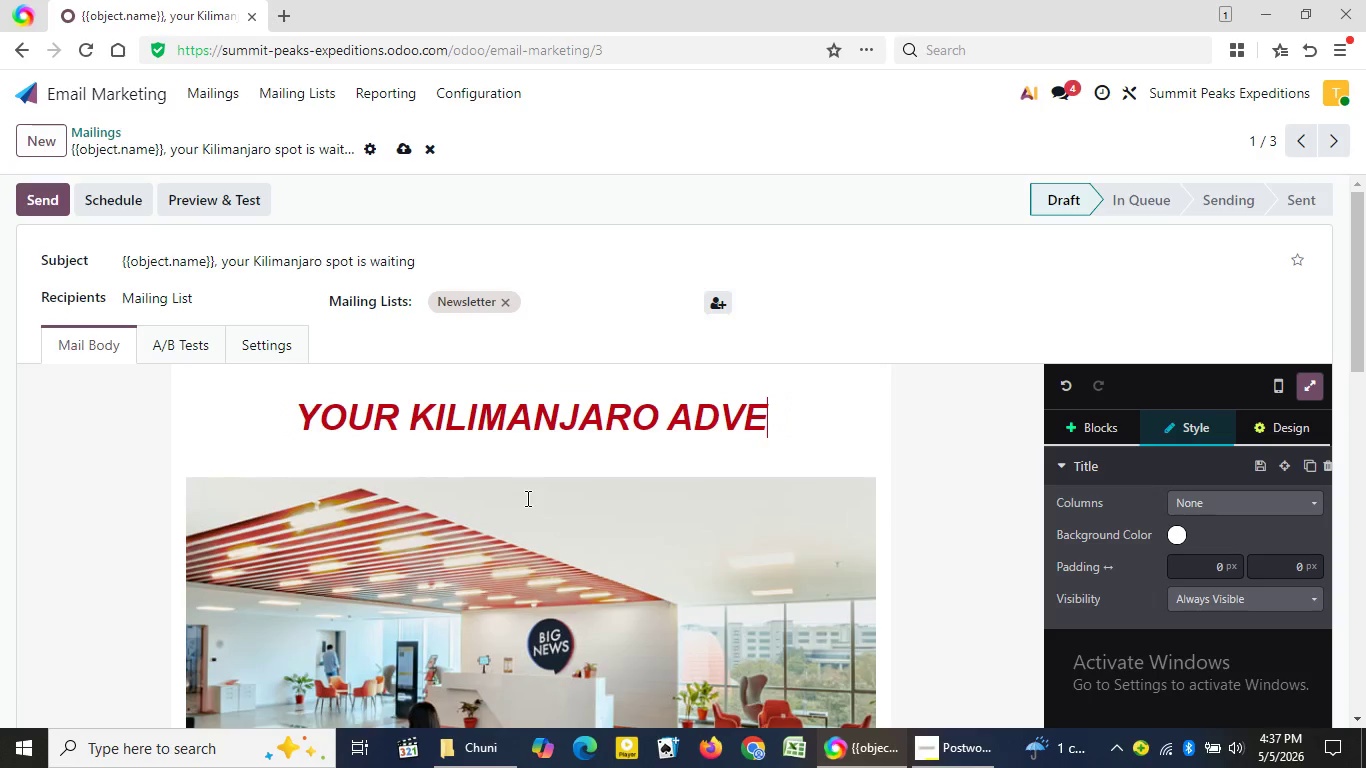 
key(Backspace)
 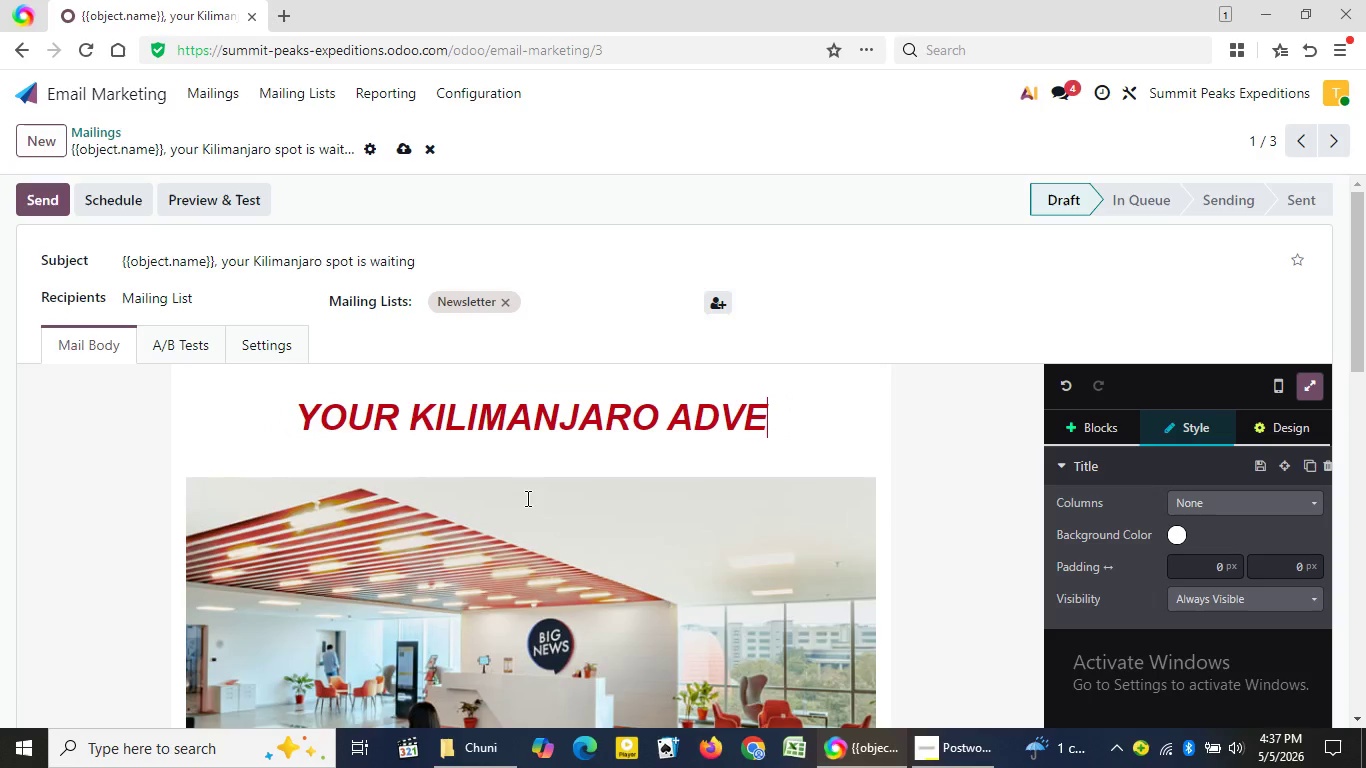 
key(Backspace)
 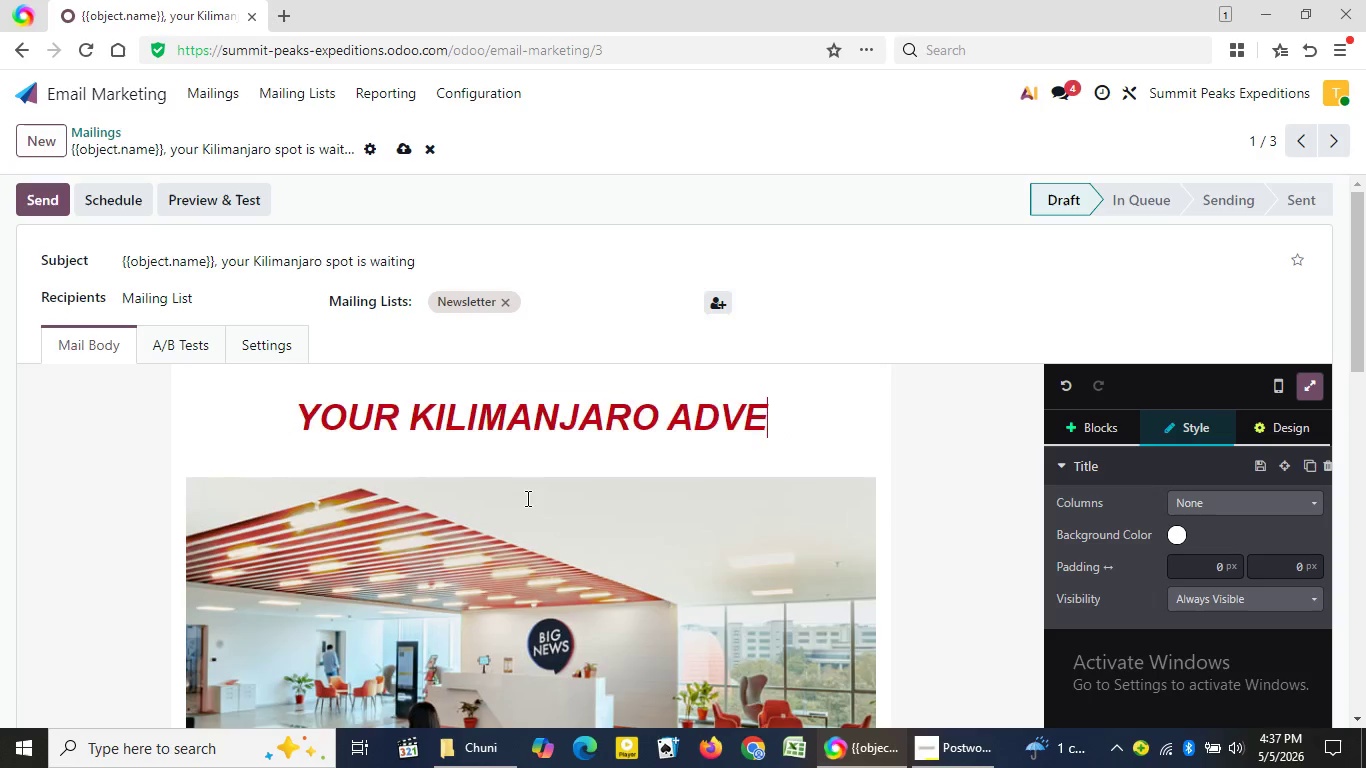 
key(Backspace)
 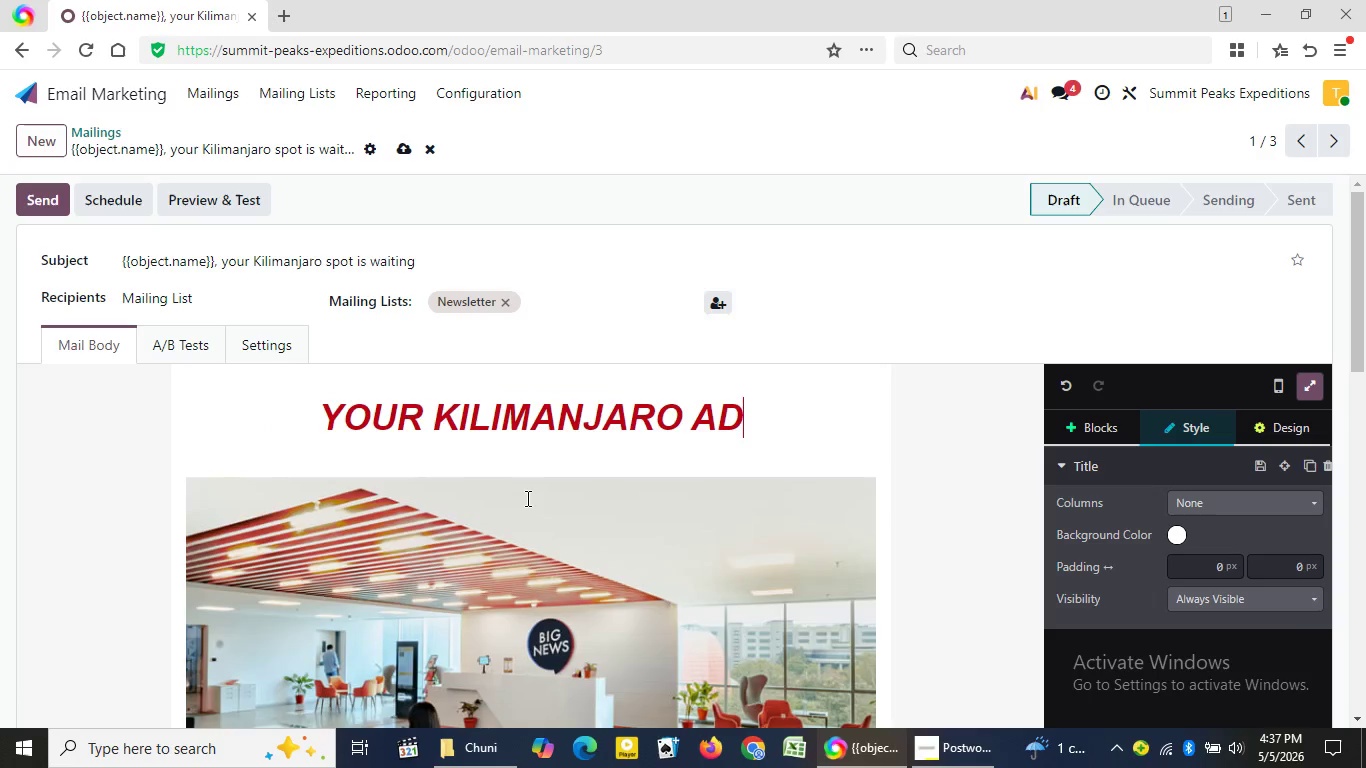 
key(Backspace)
 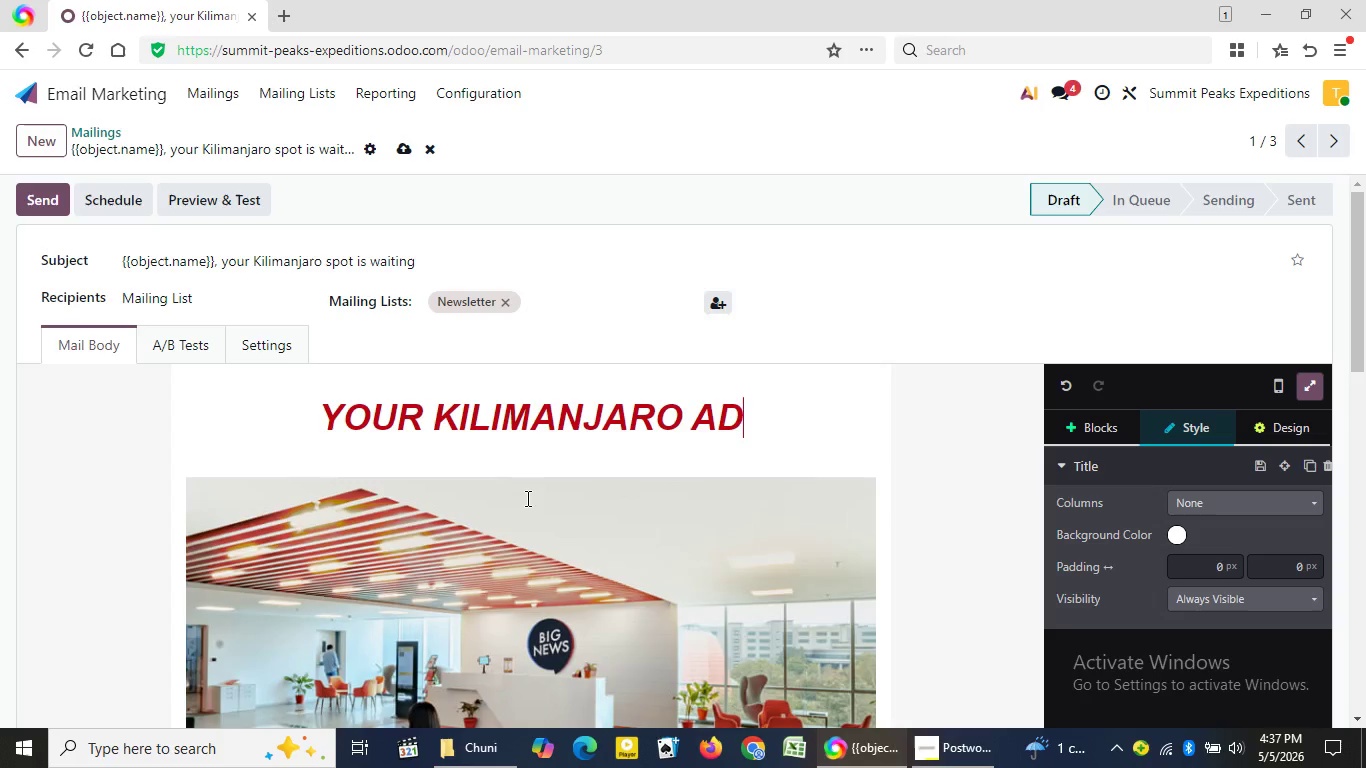 
key(Backspace)
 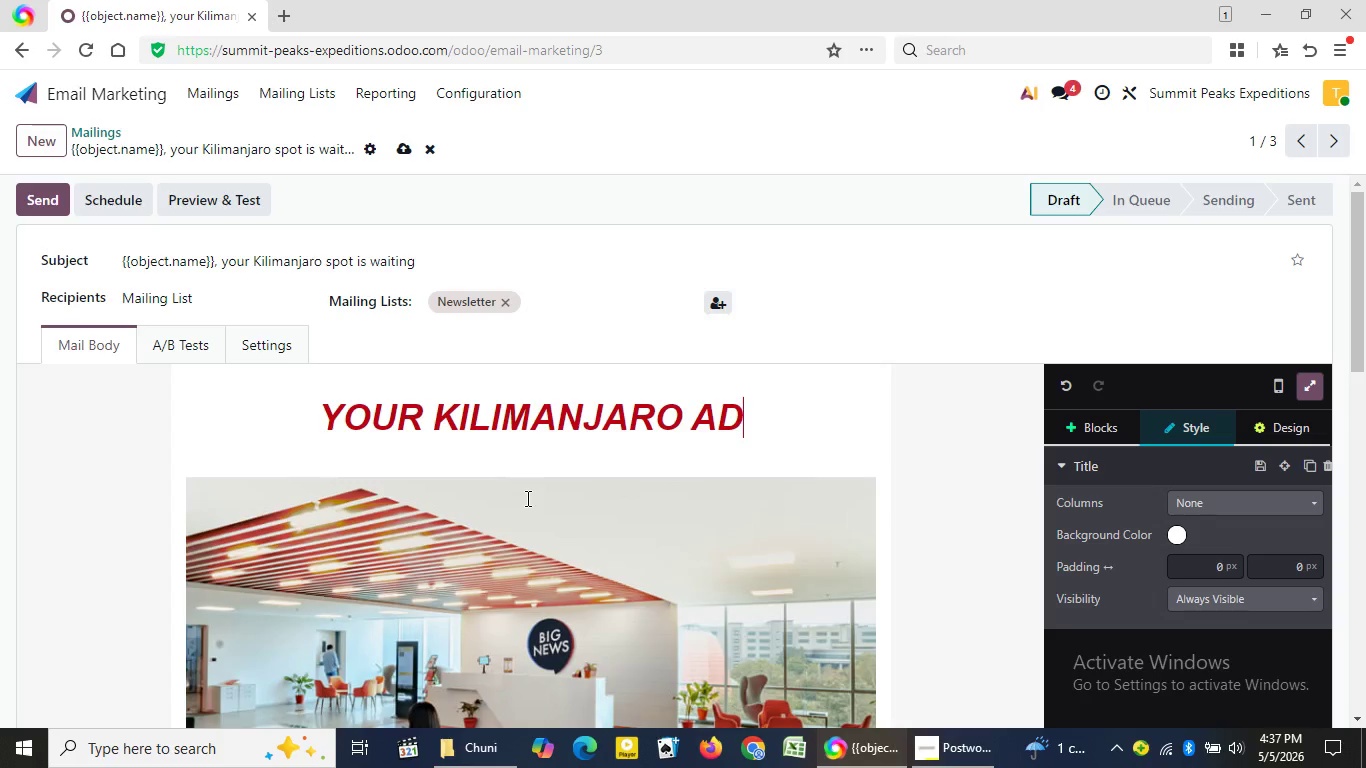 
key(Backspace)
 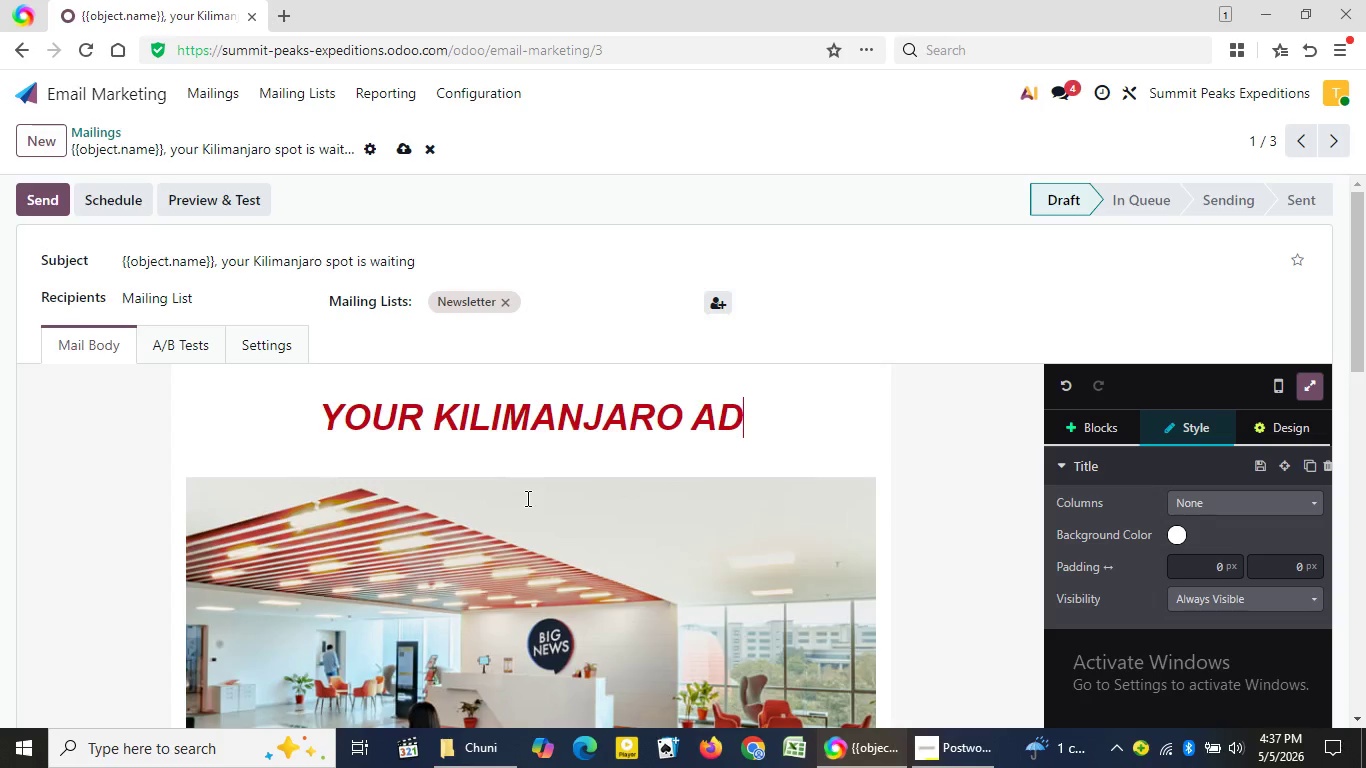 
key(Backspace)
 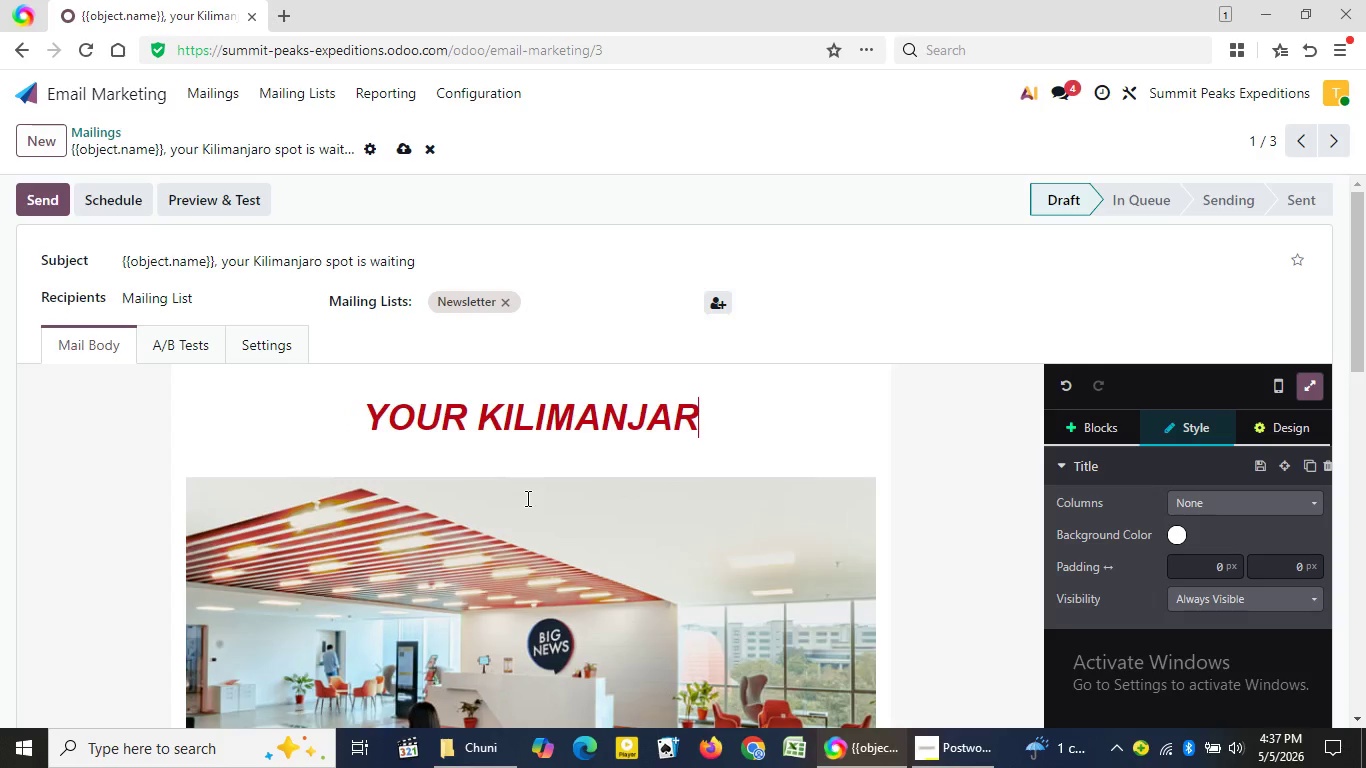 
key(Backspace)
 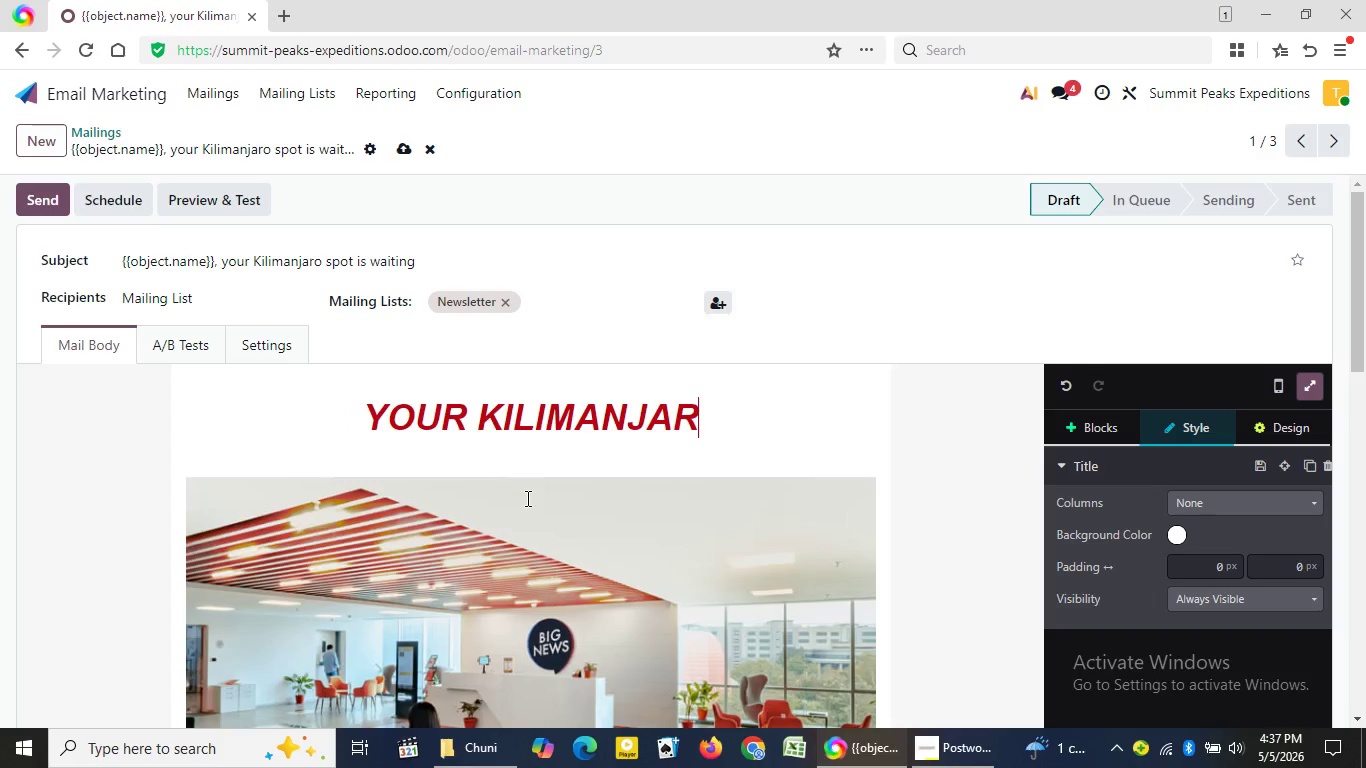 
key(Backspace)
 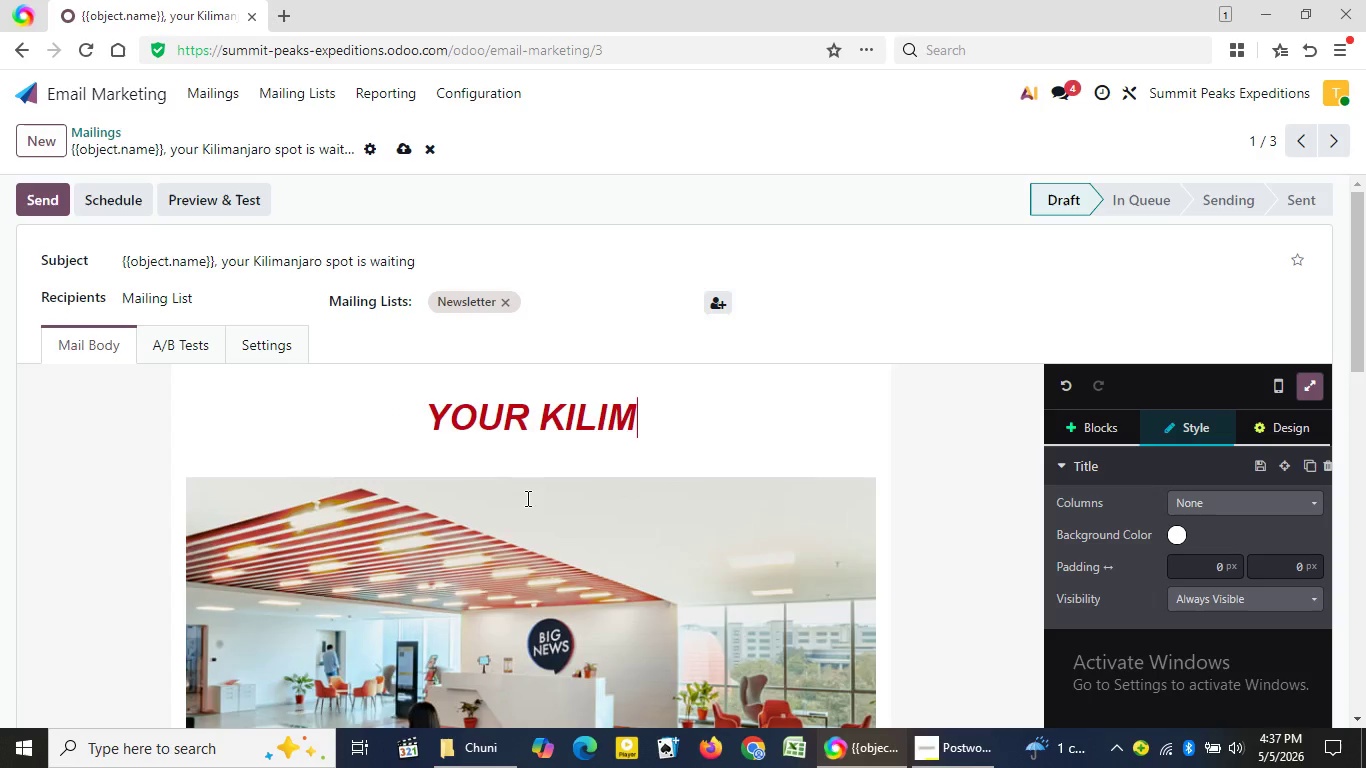 
key(Backspace)
 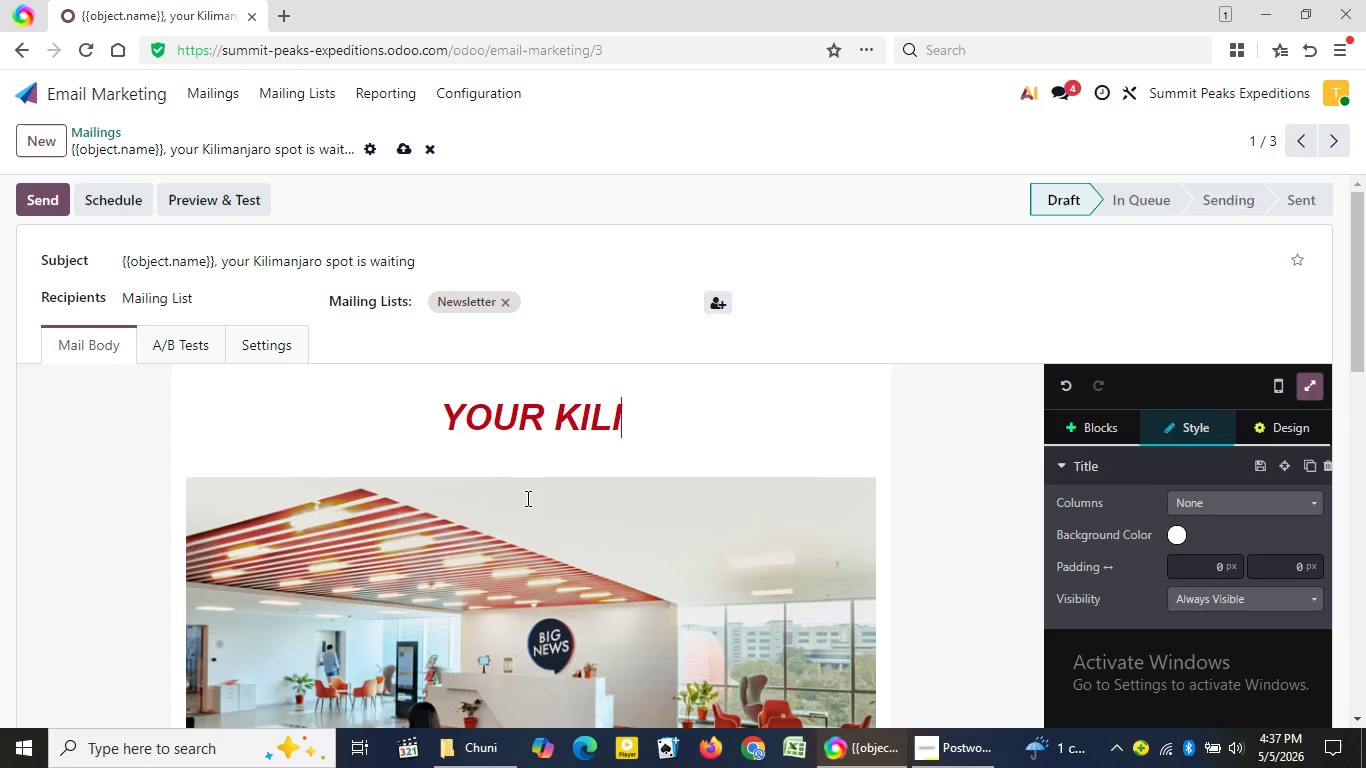 
key(Backspace)
 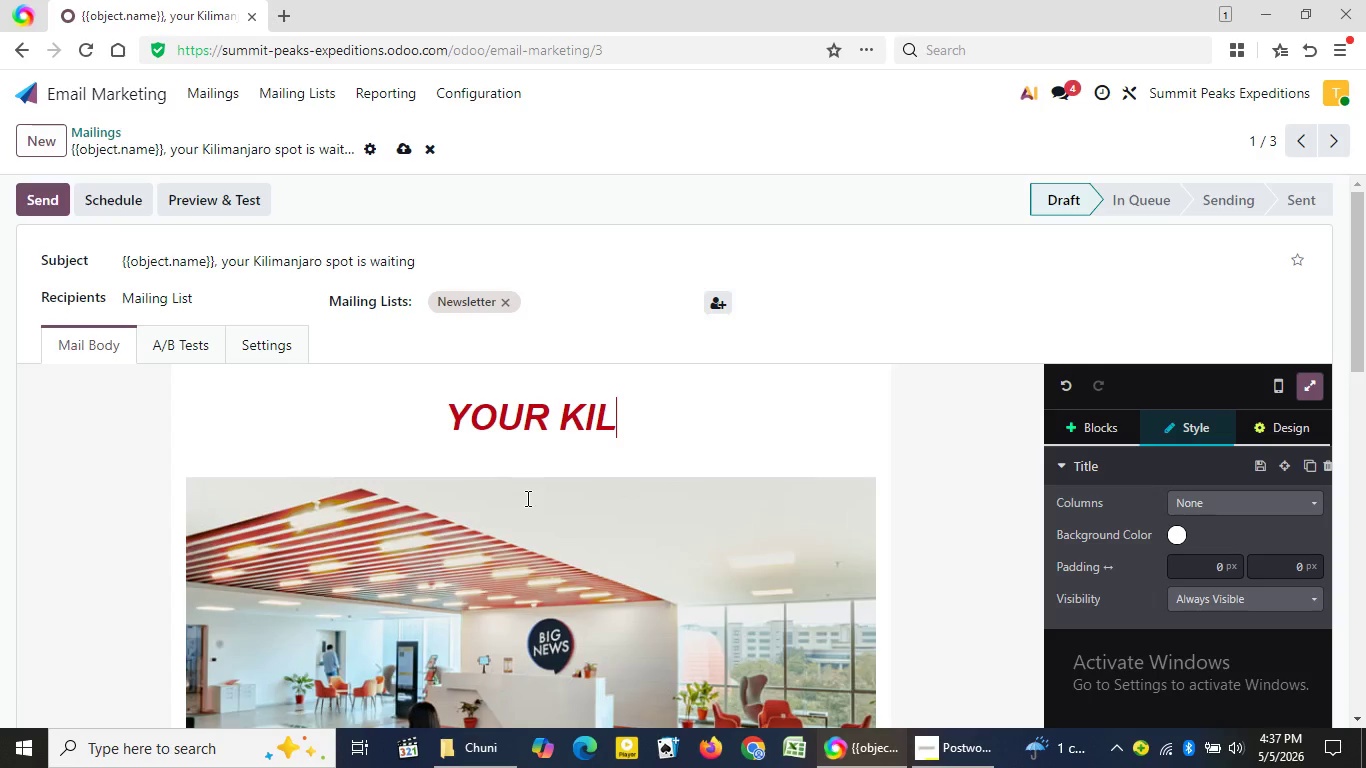 
key(Backspace)
 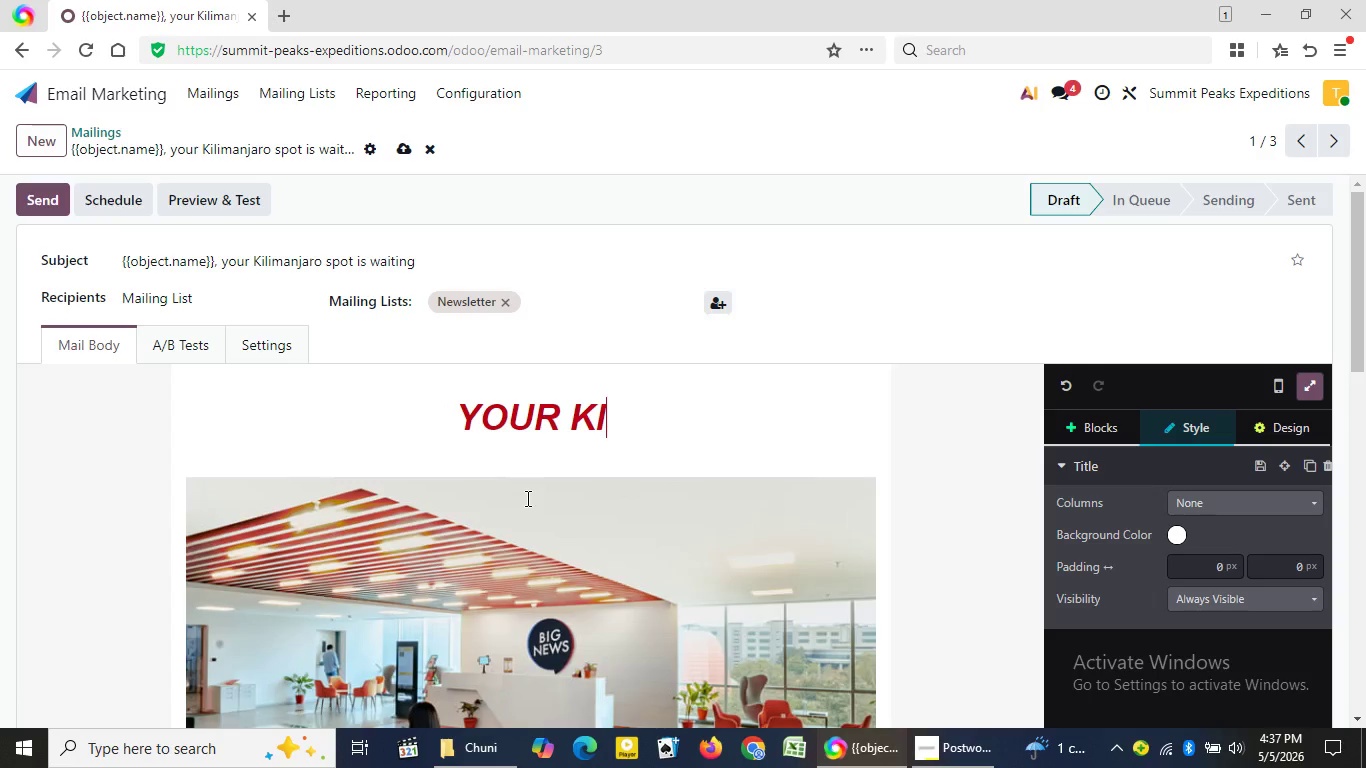 
key(Backspace)
 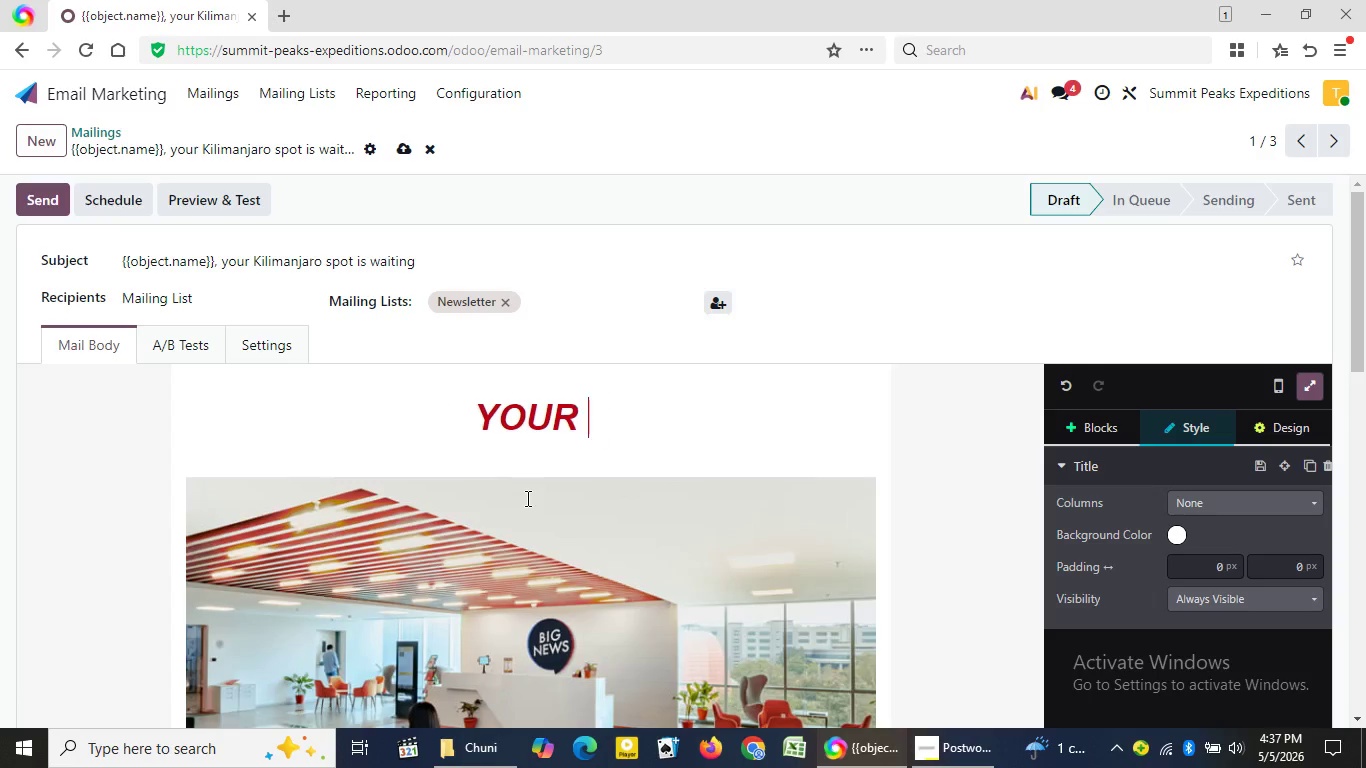 
key(Backspace)
 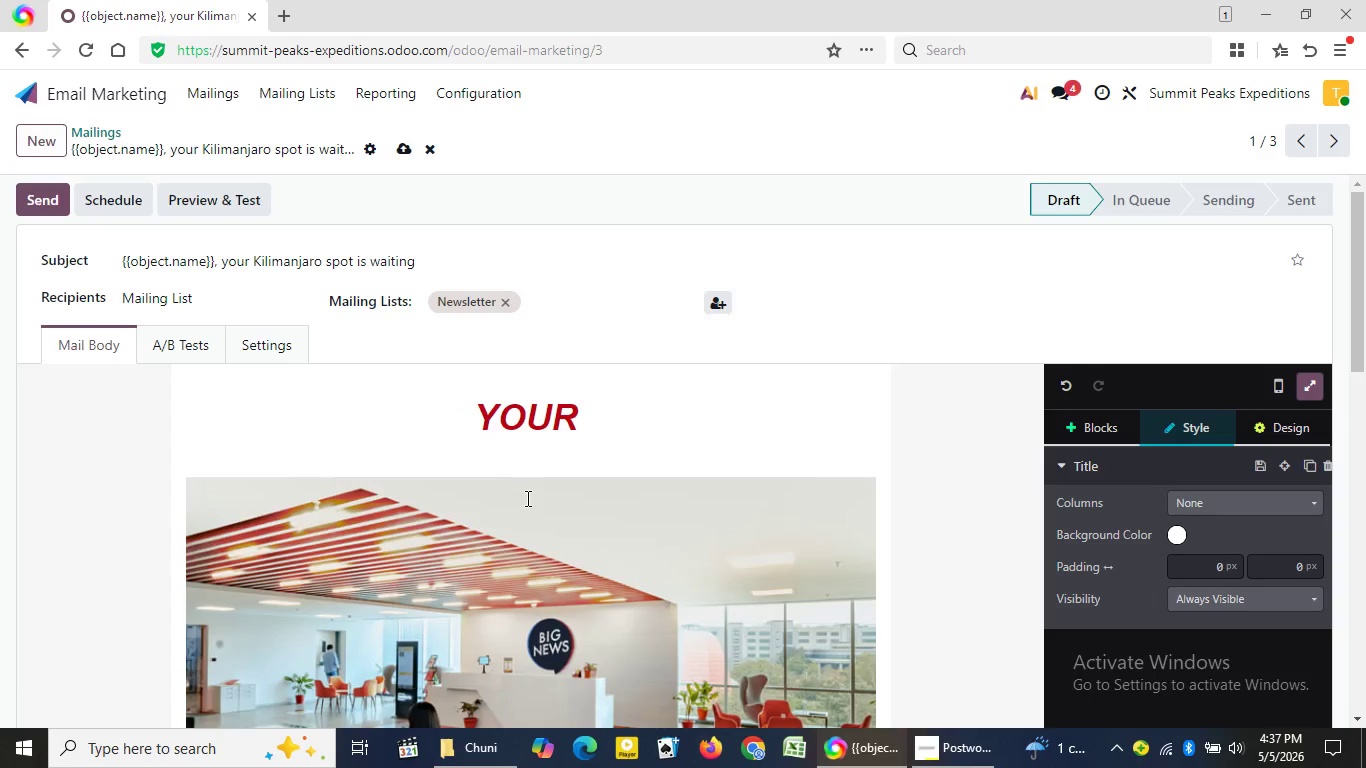 
key(Backspace)
 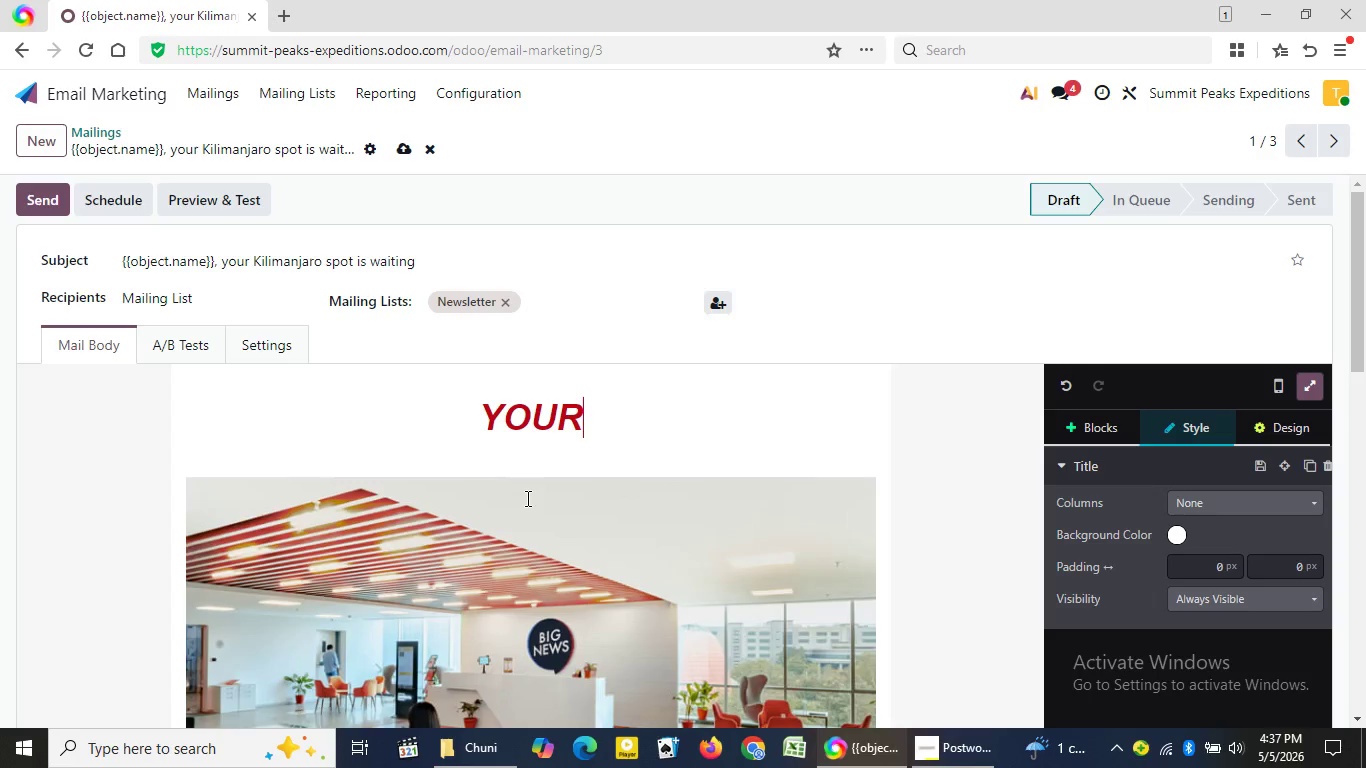 
wait(5.97)
 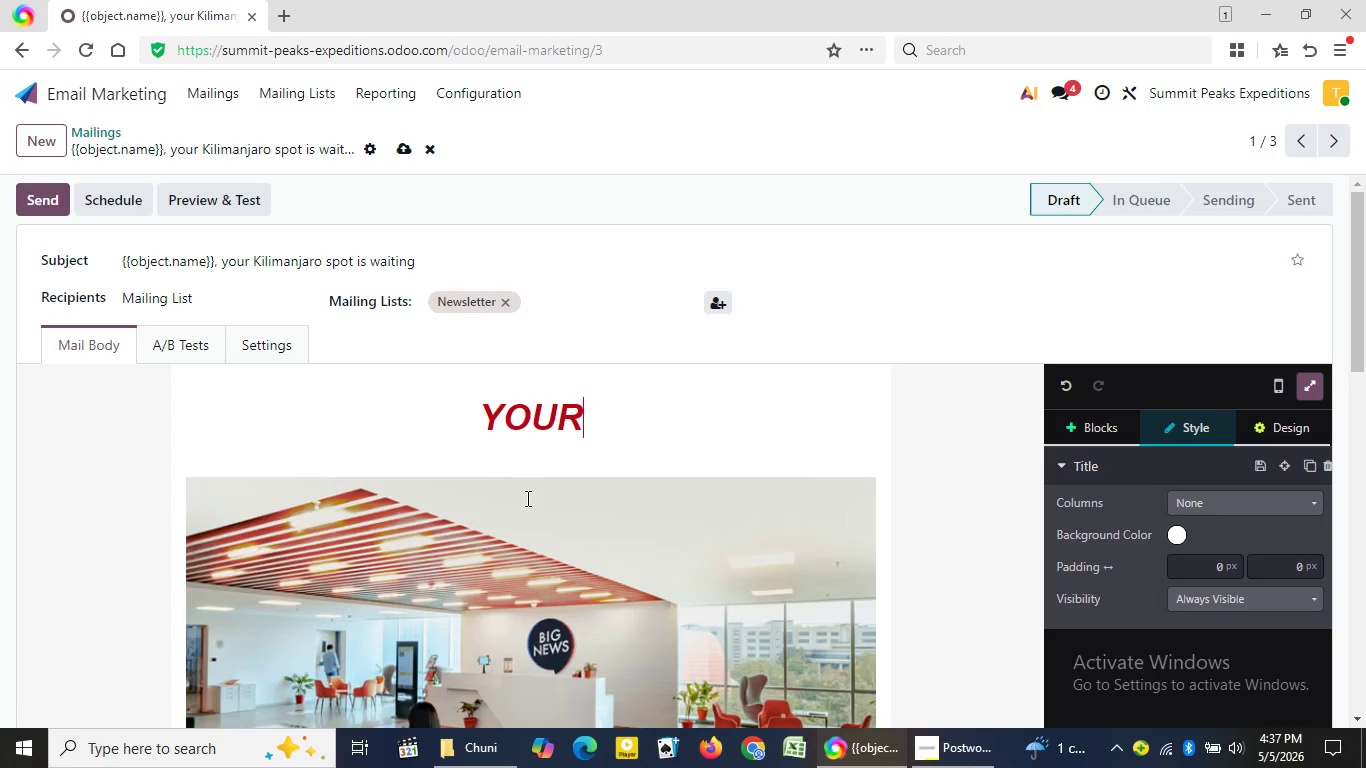 
key(Backspace)
 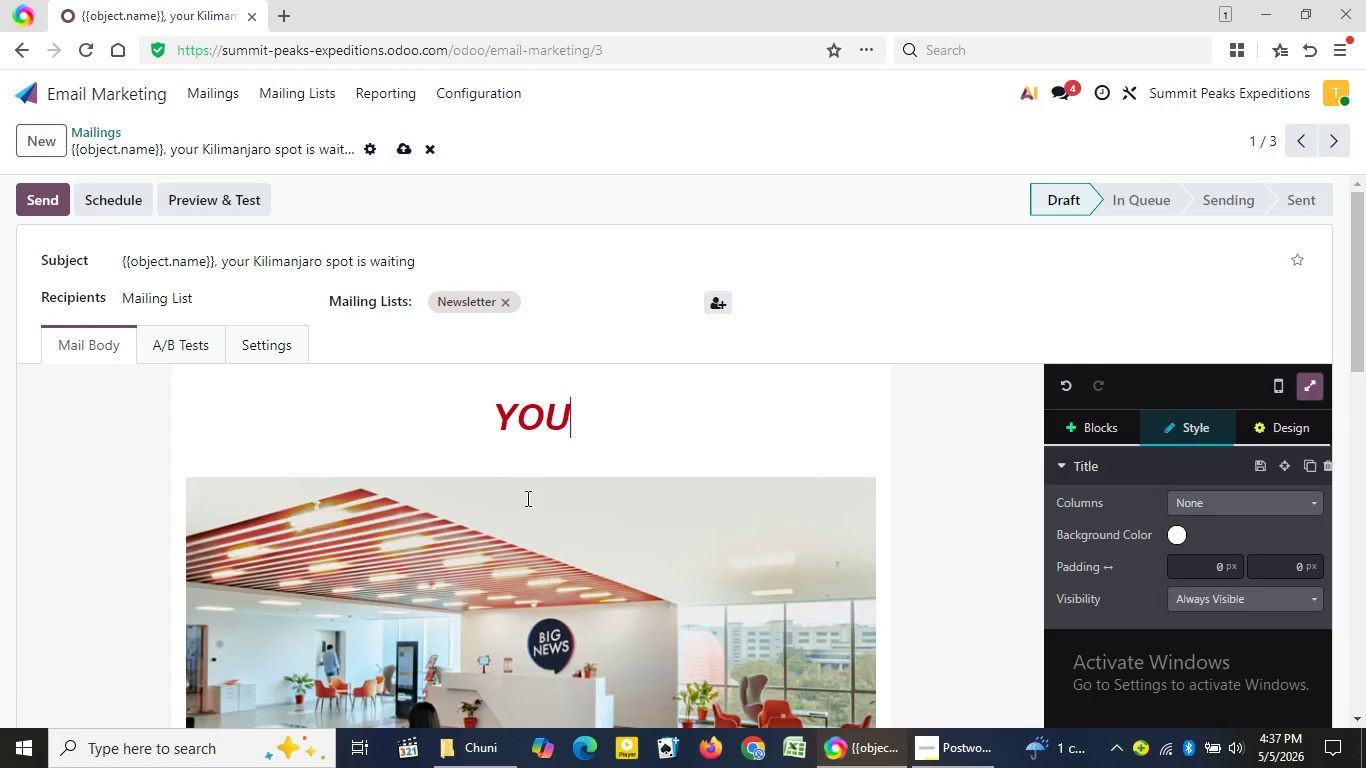 
key(Backspace)
 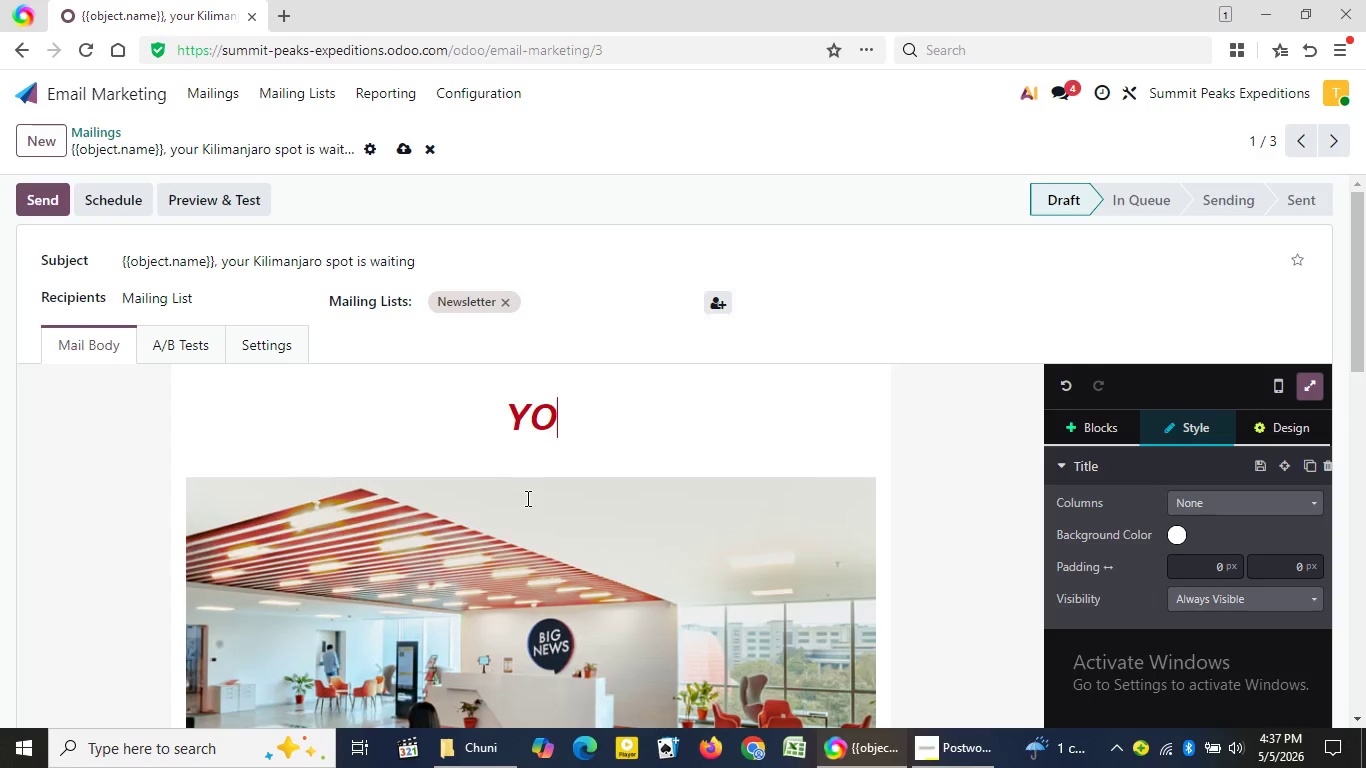 
key(Backspace)
 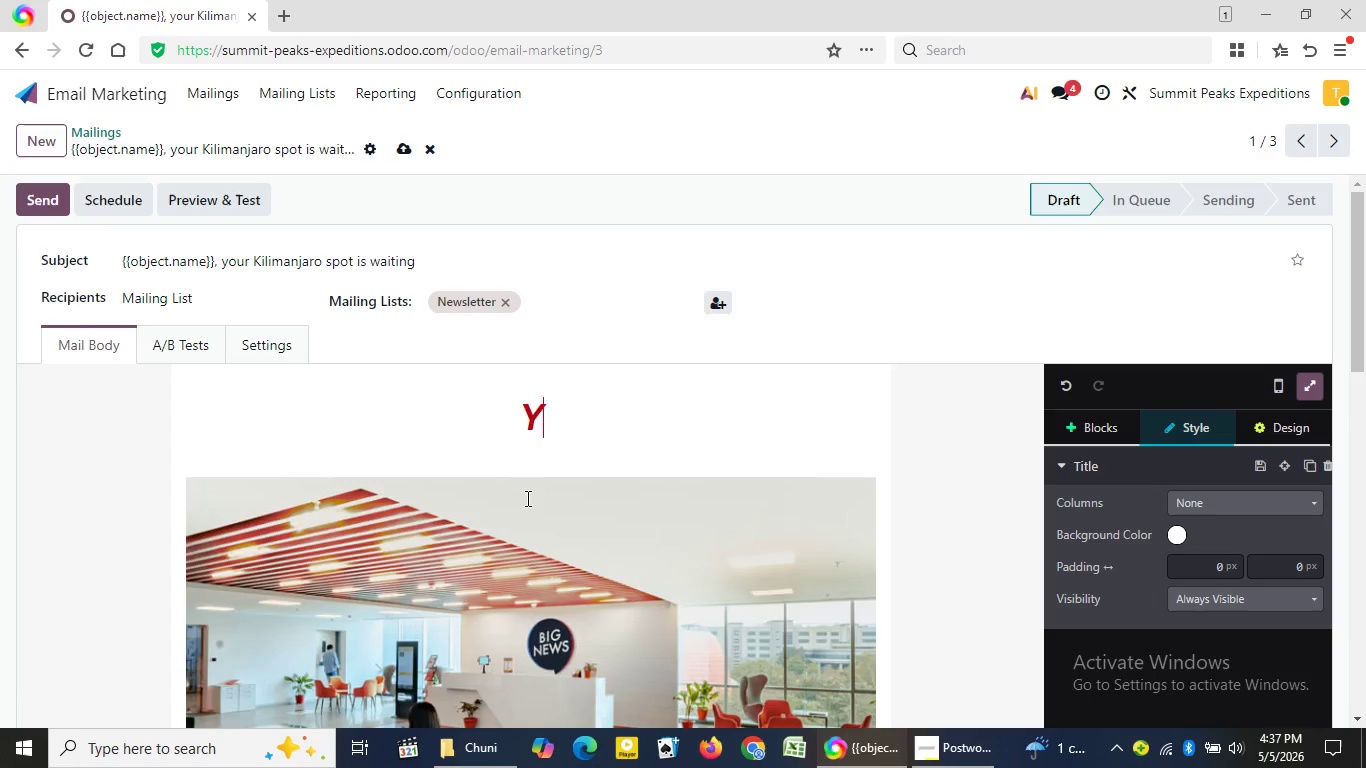 
key(Backspace)
 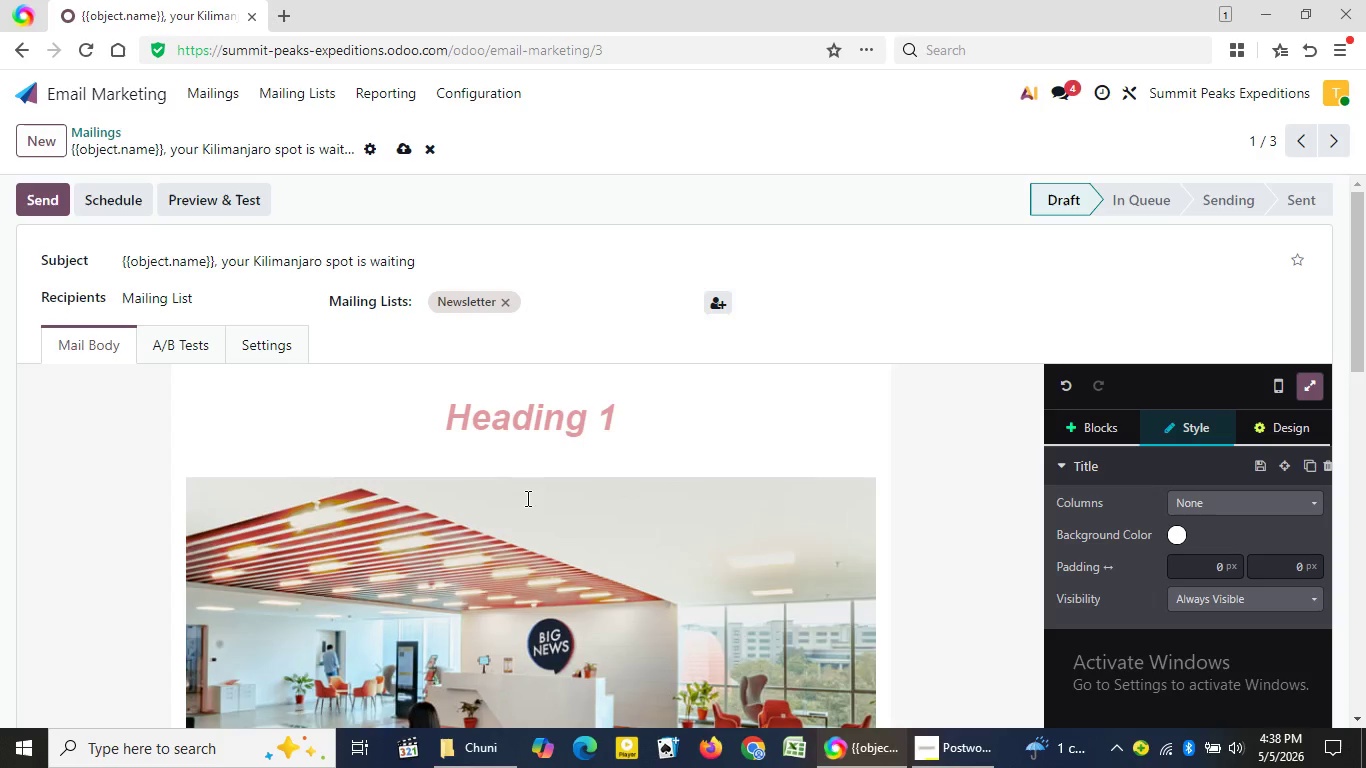 
wait(22.3)
 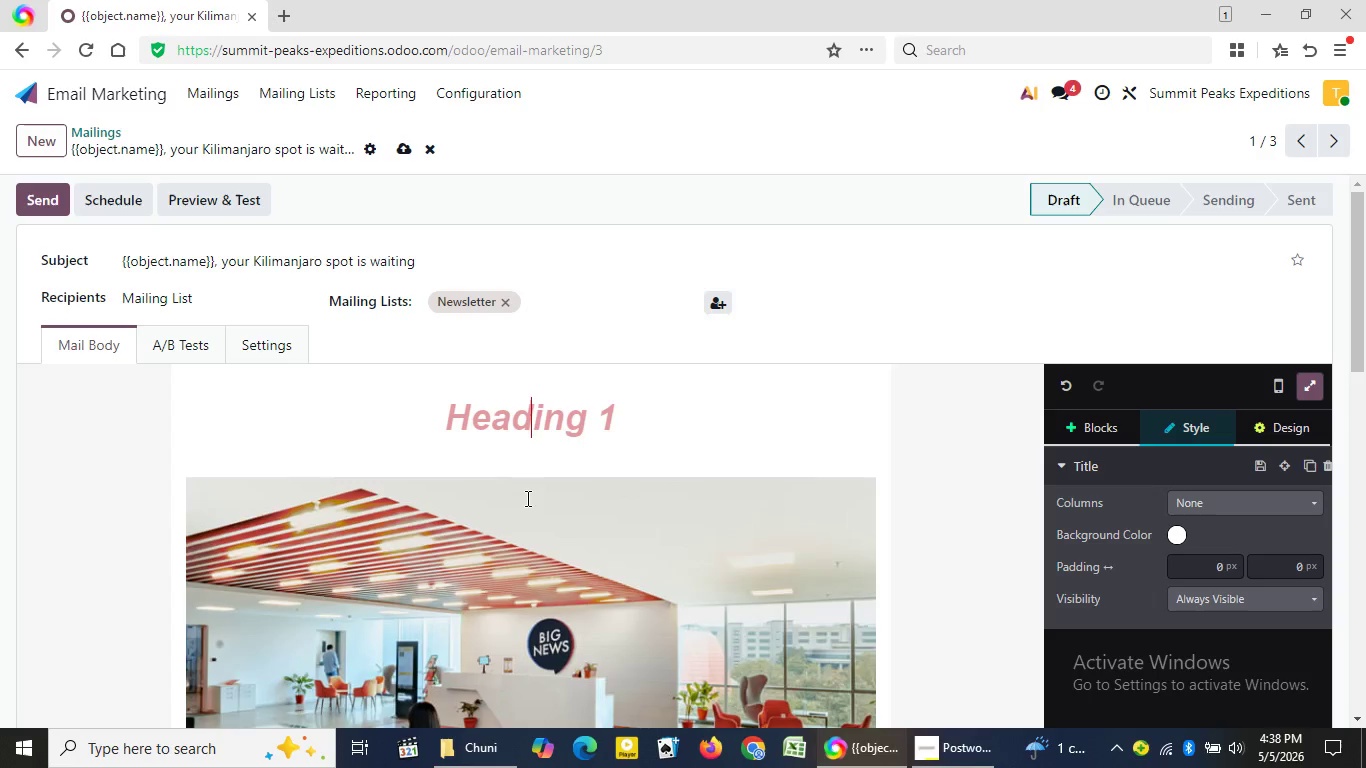 
type(T)
key(Backspace)
type(the)
 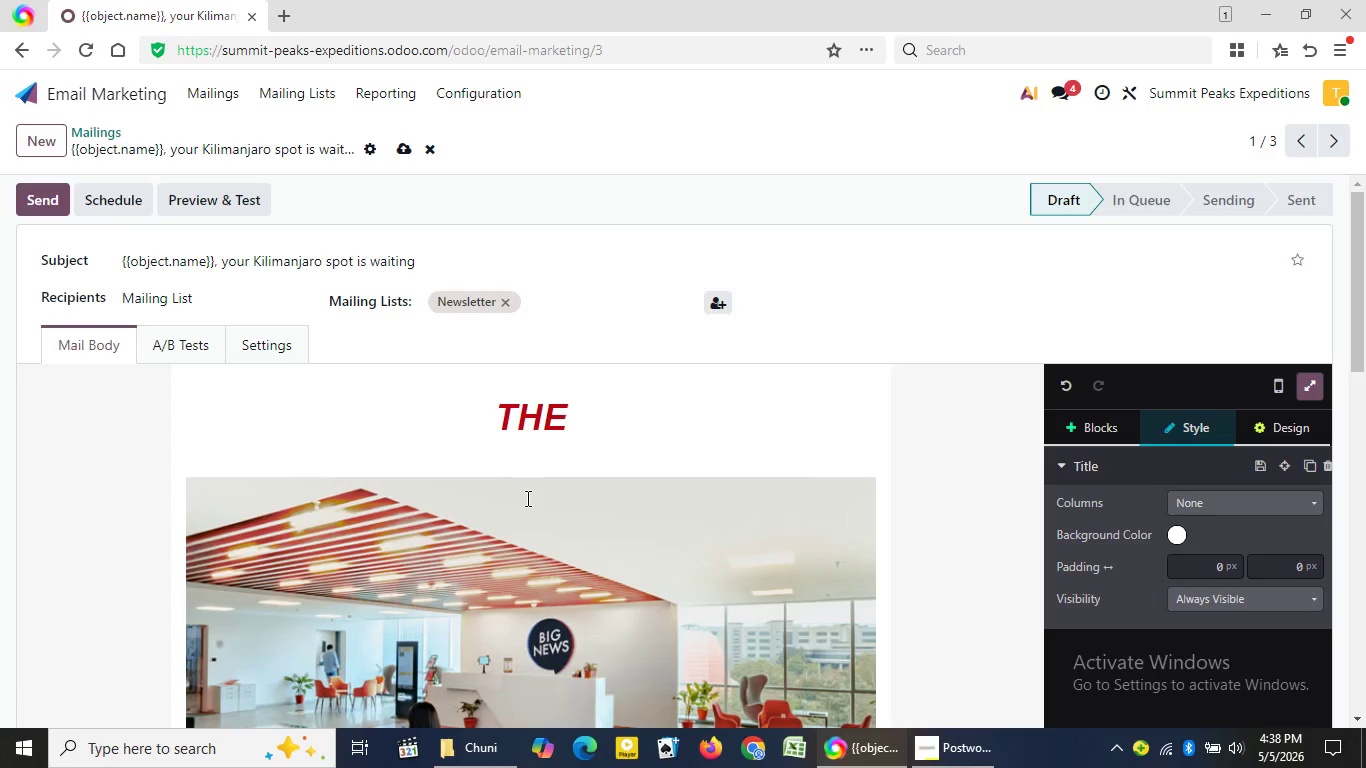 
wait(6.28)
 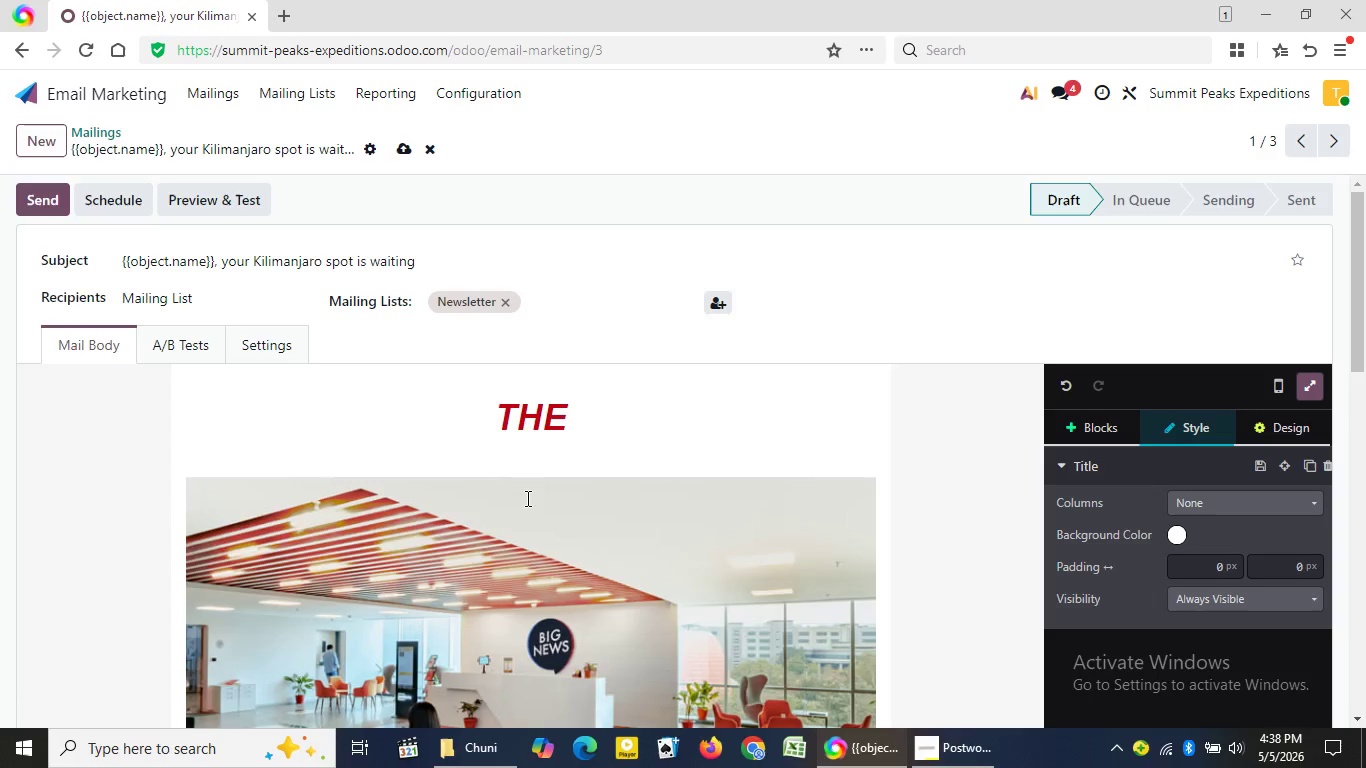 
type( summi)
 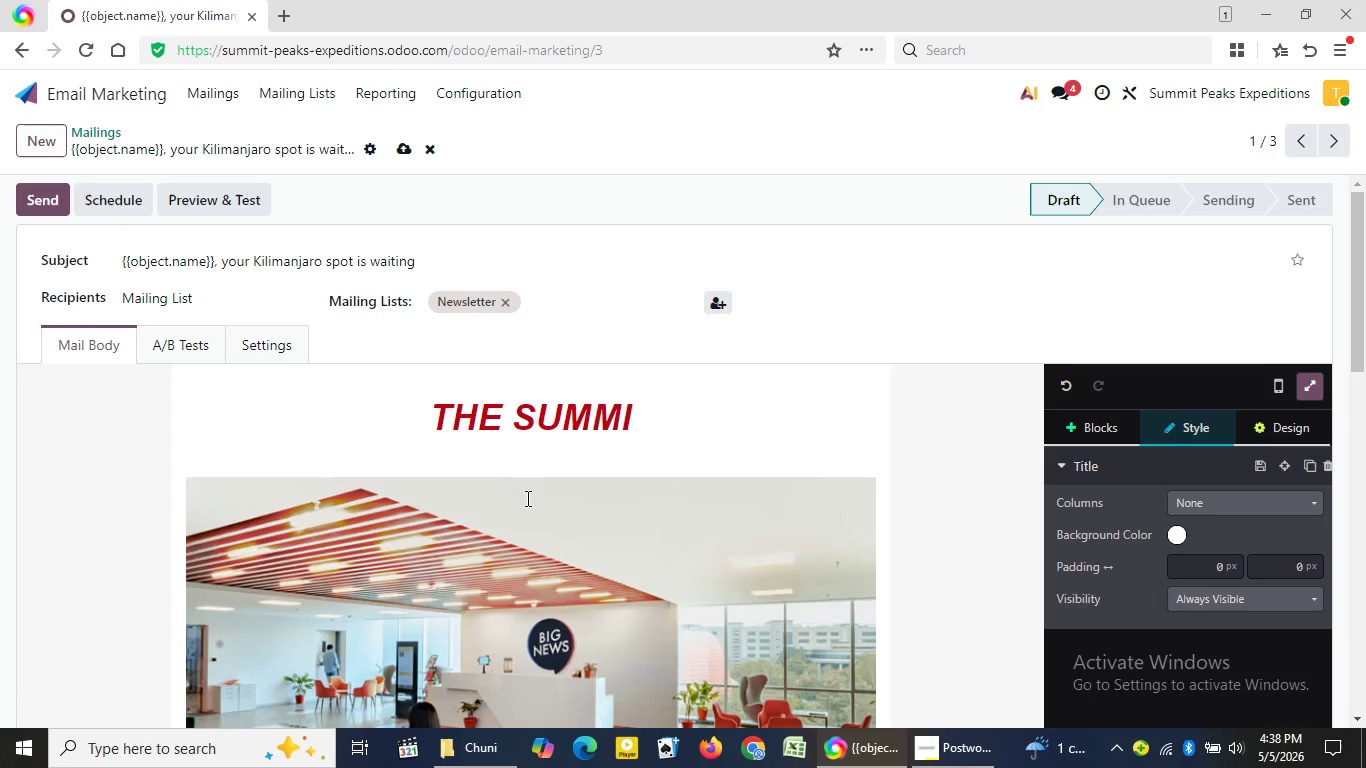 
wait(9.84)
 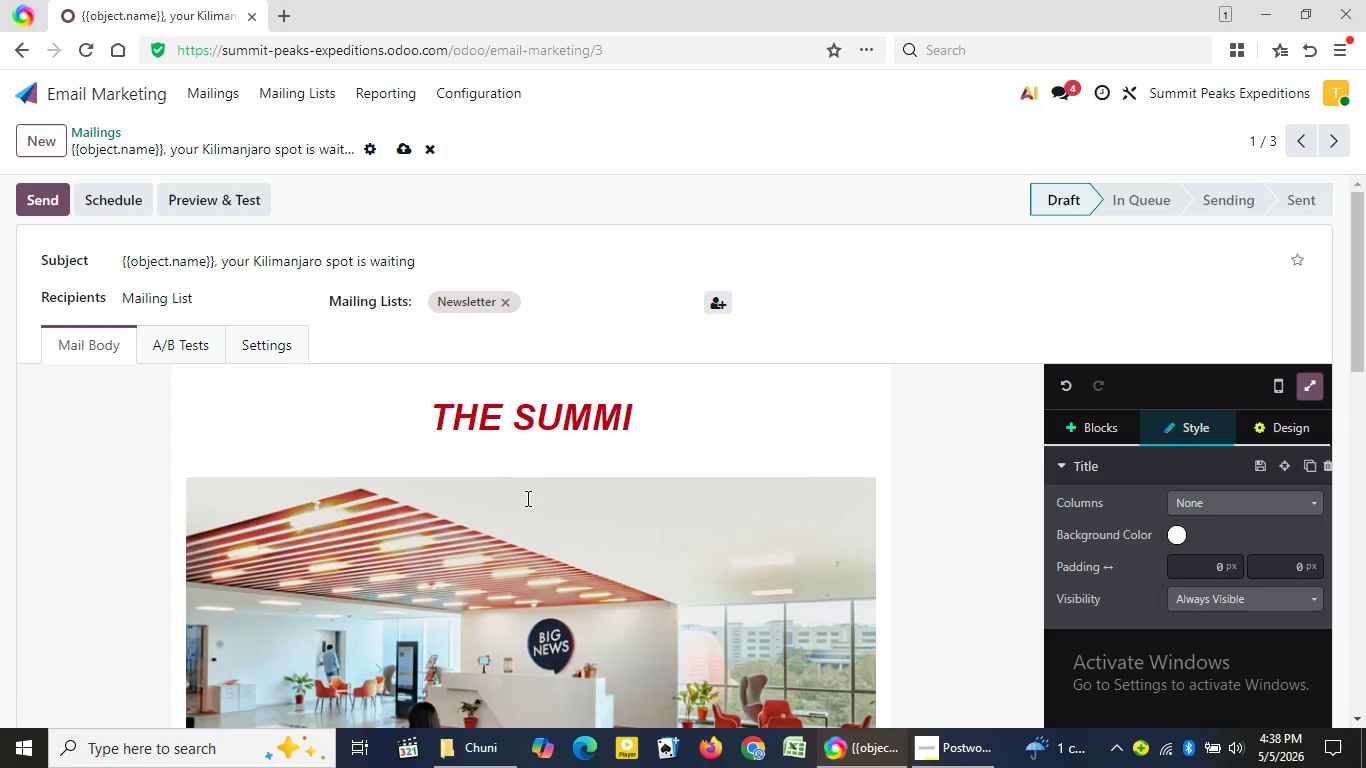 
key(T)
 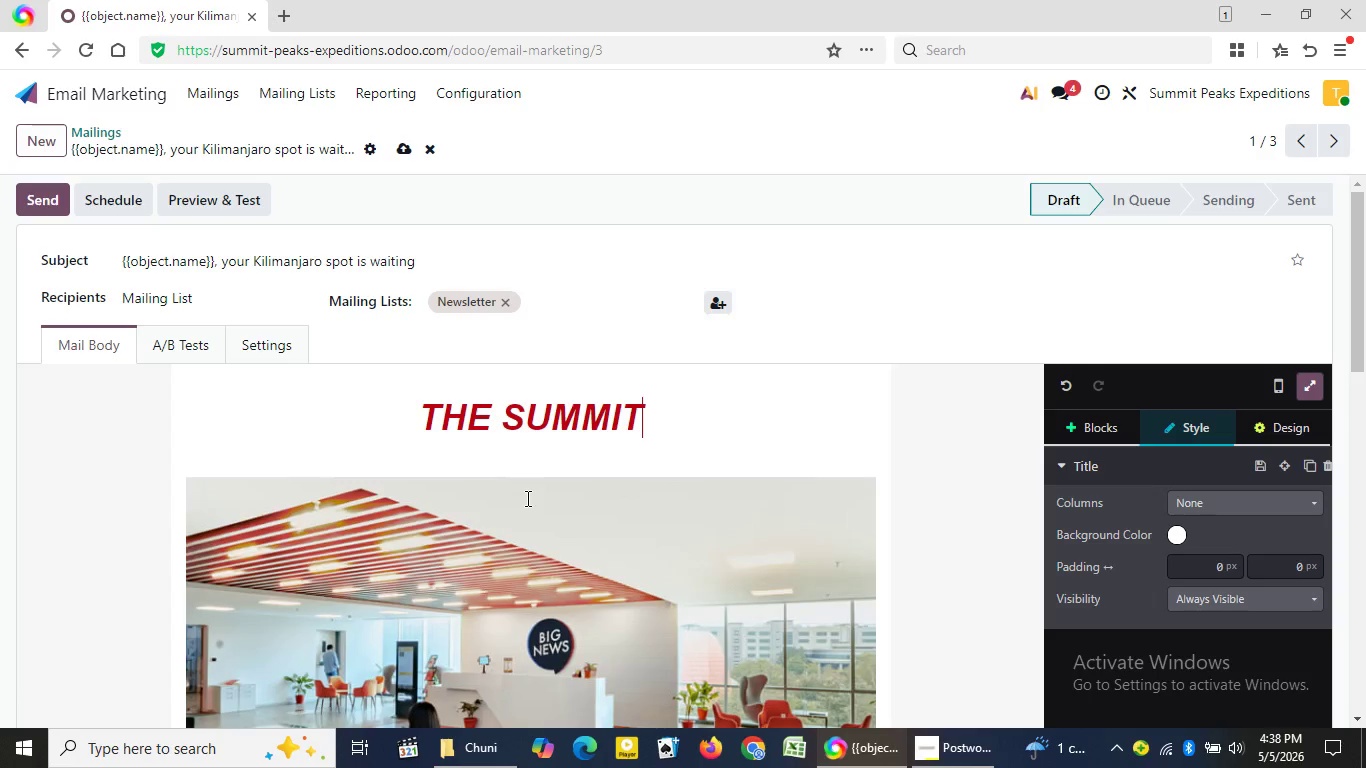 
key(Space)
 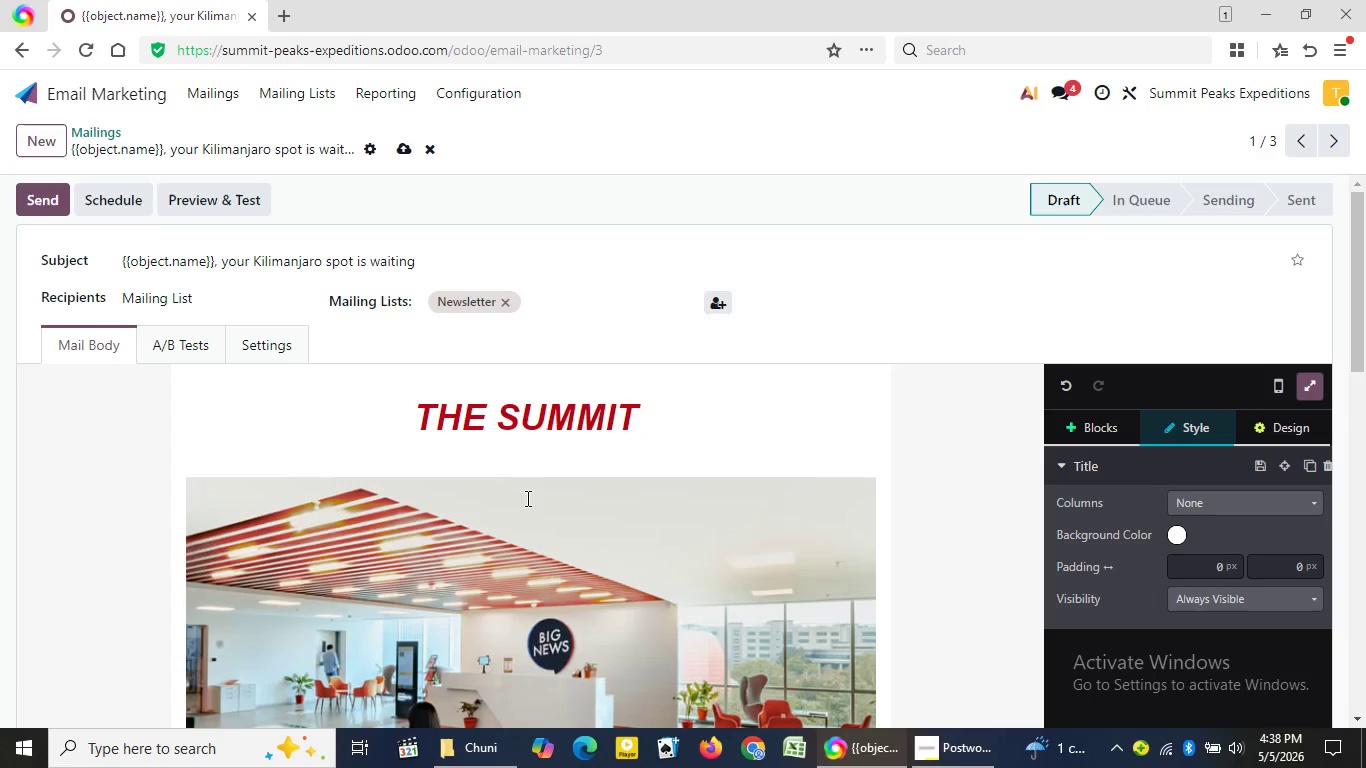 
wait(33.02)
 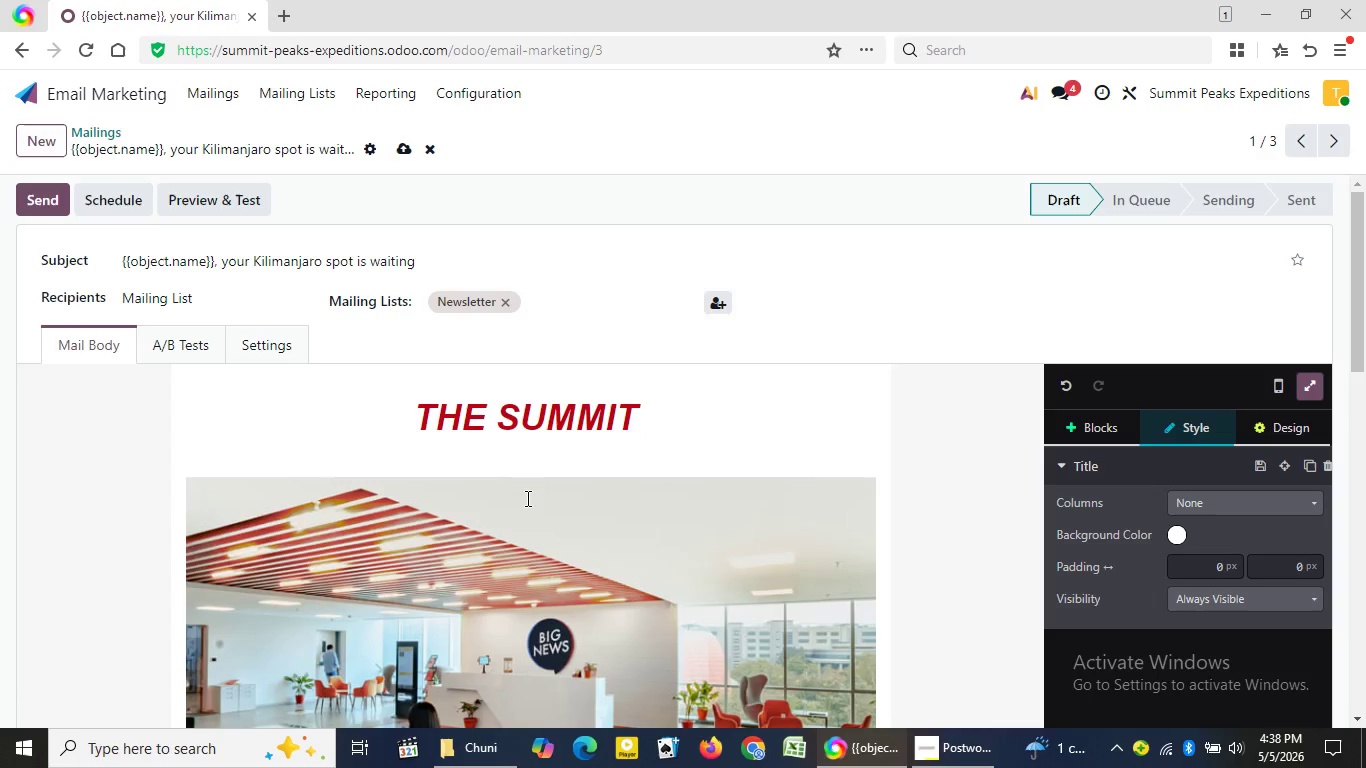 
type(is calling)
 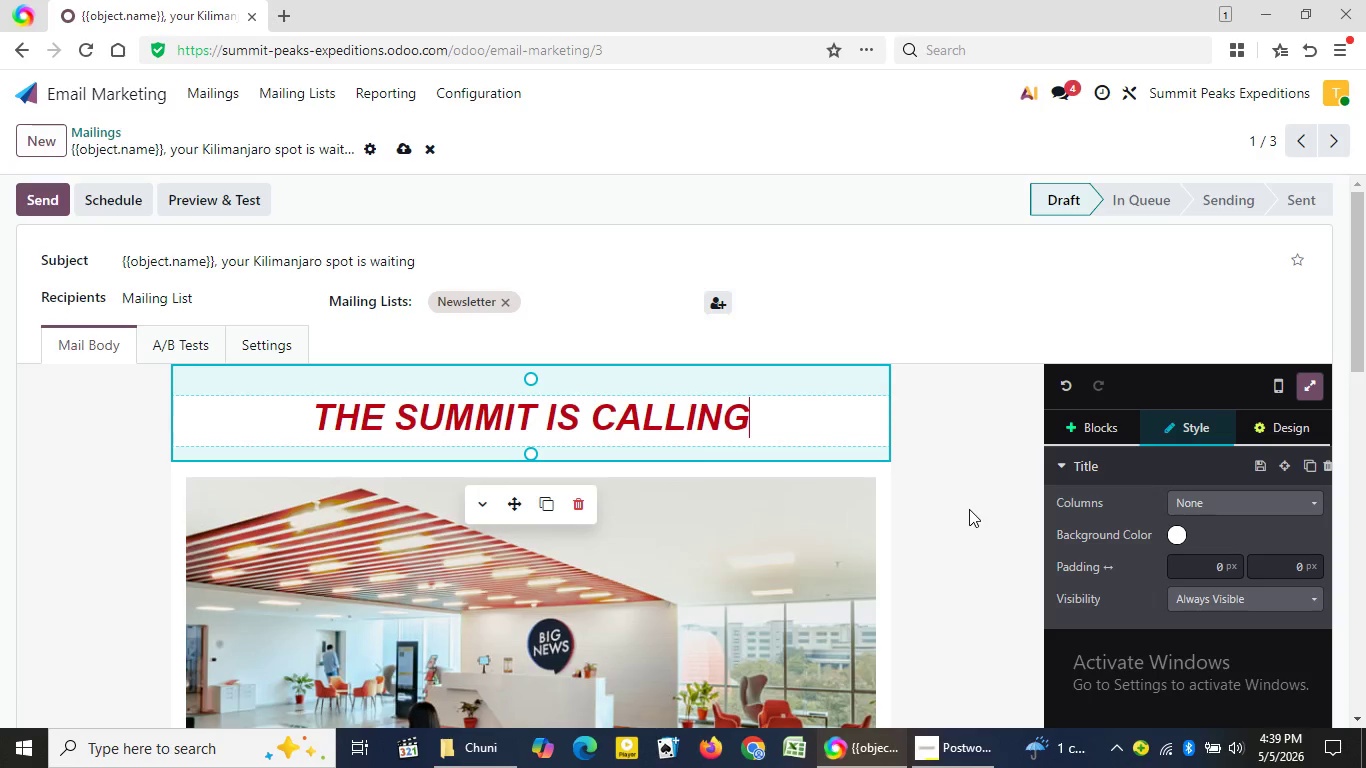 
wait(6.17)
 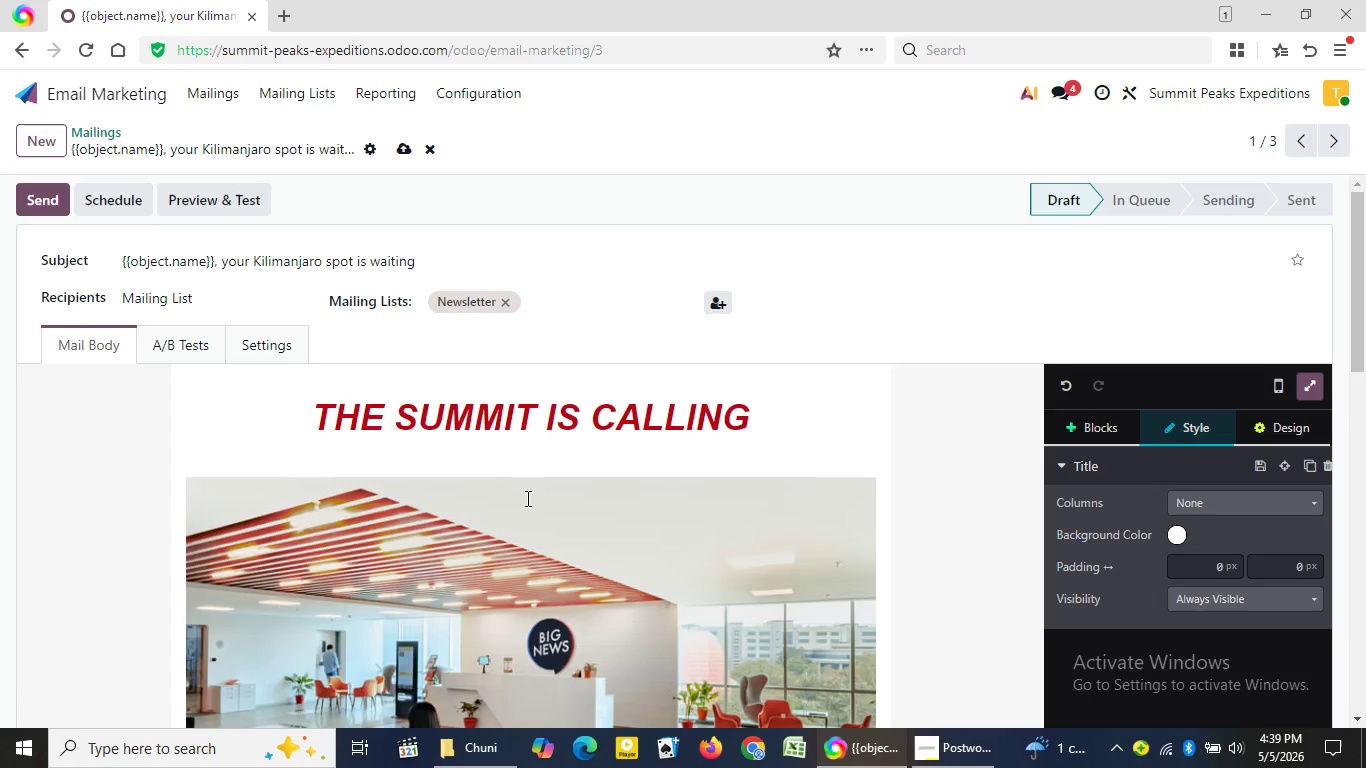 
left_click([969, 509])
 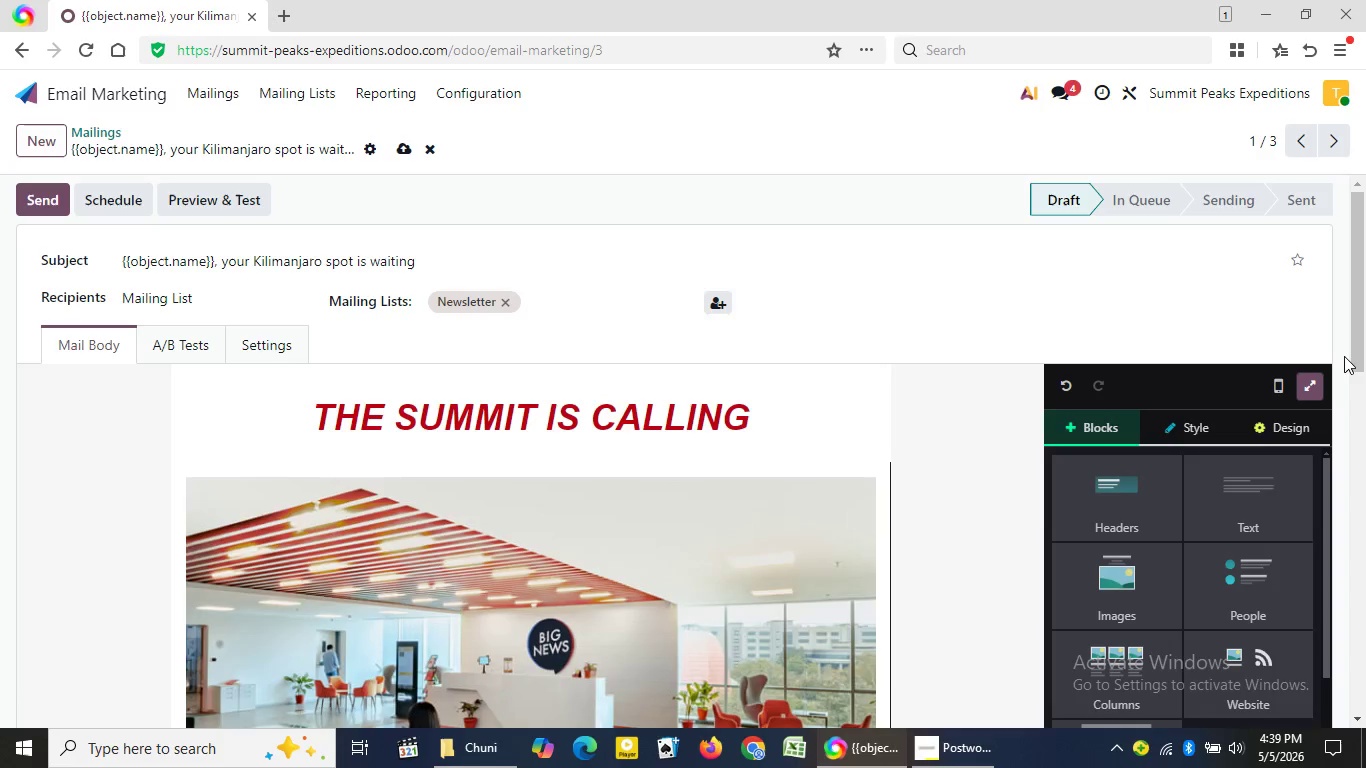 
left_click_drag(start_coordinate=[1354, 352], to_coordinate=[1359, 534])
 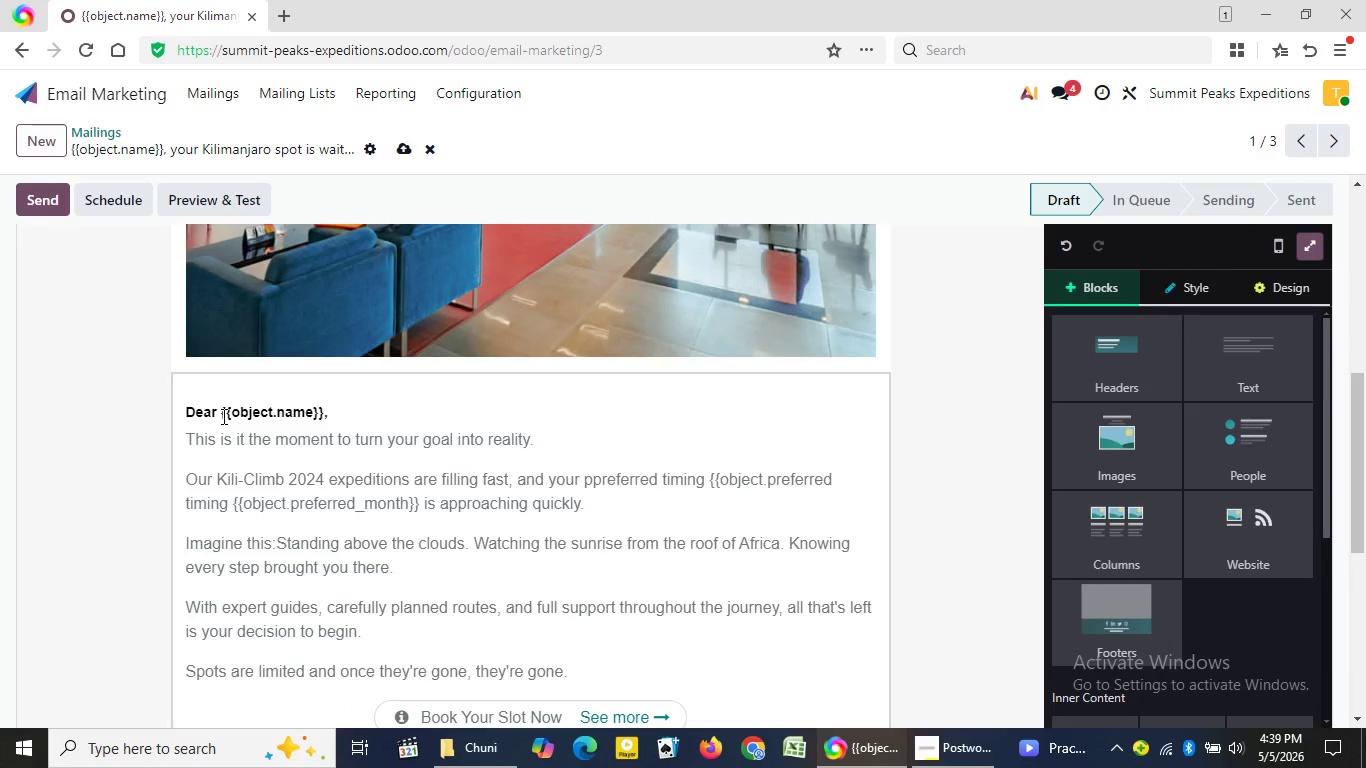 
wait(7.48)
 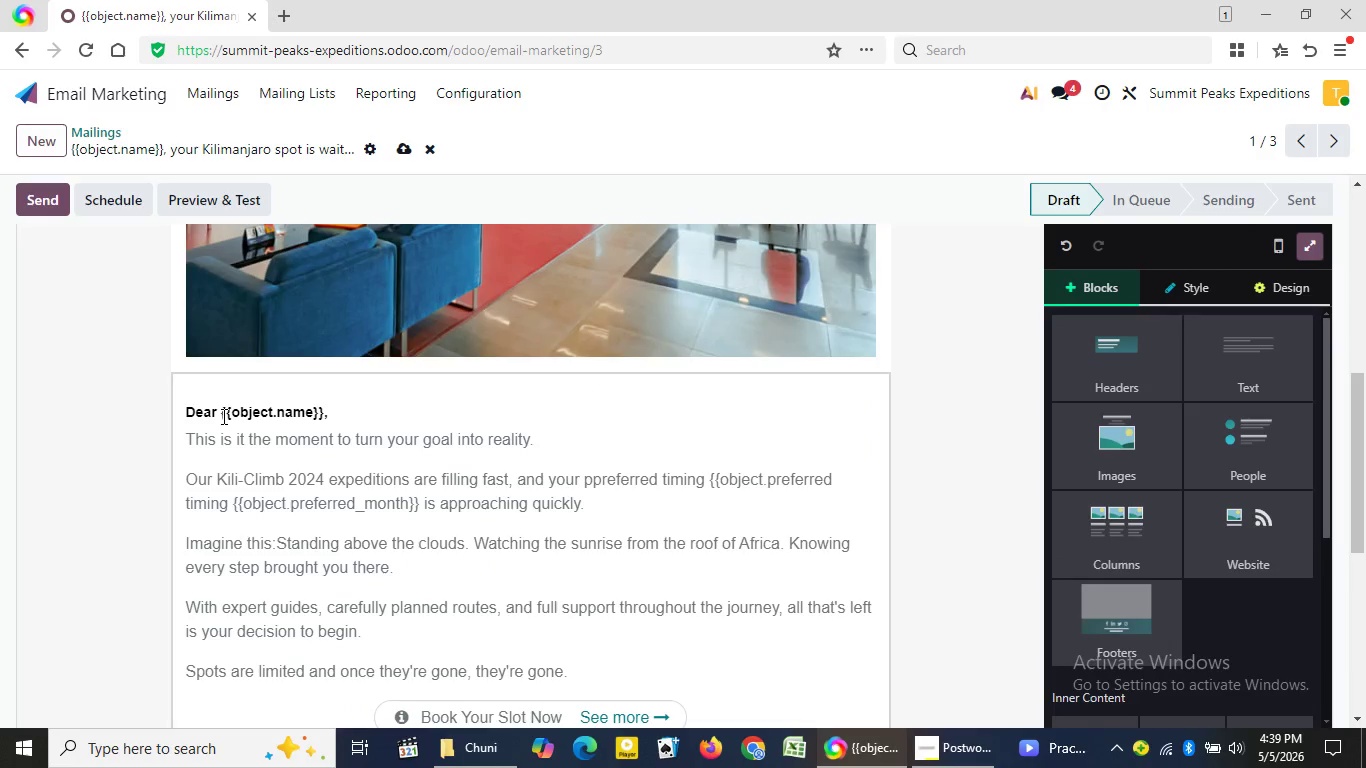 
left_click([222, 416])
 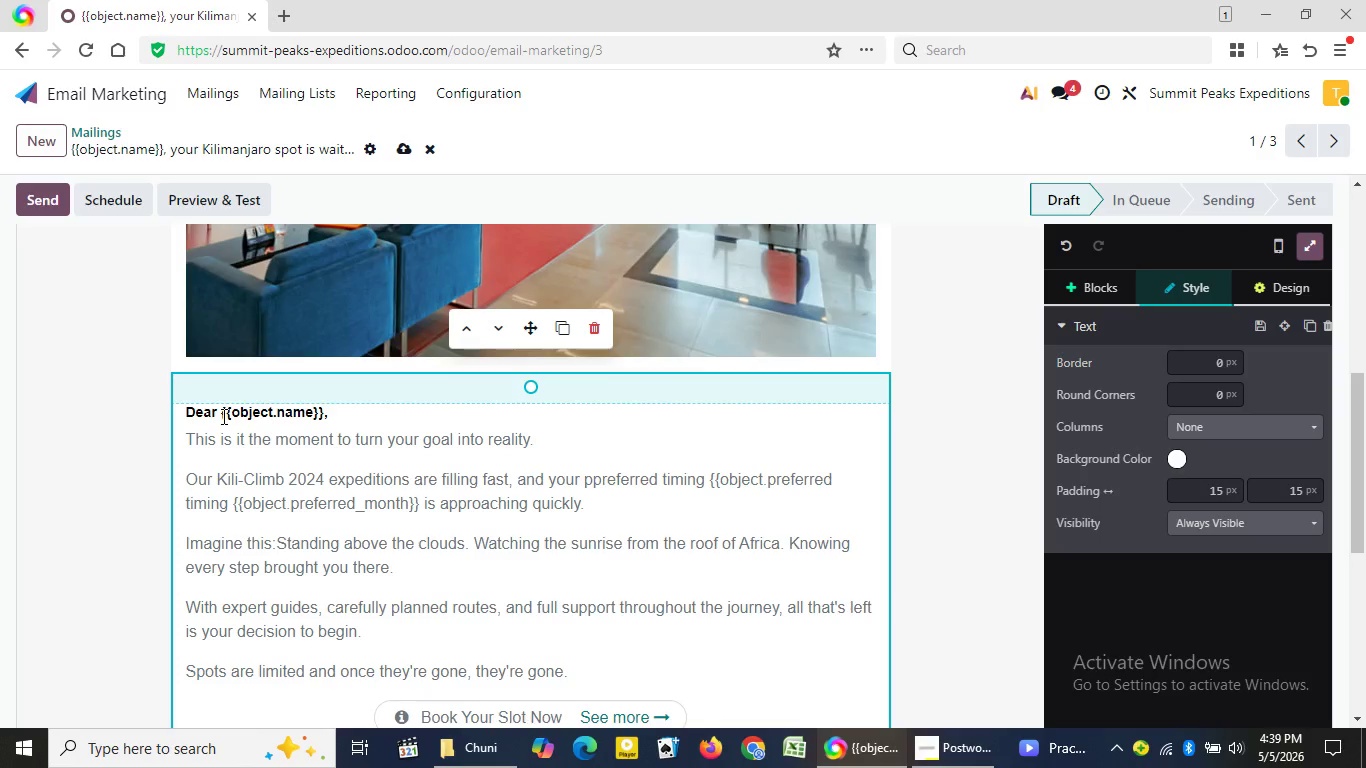 
key(Backquote)
 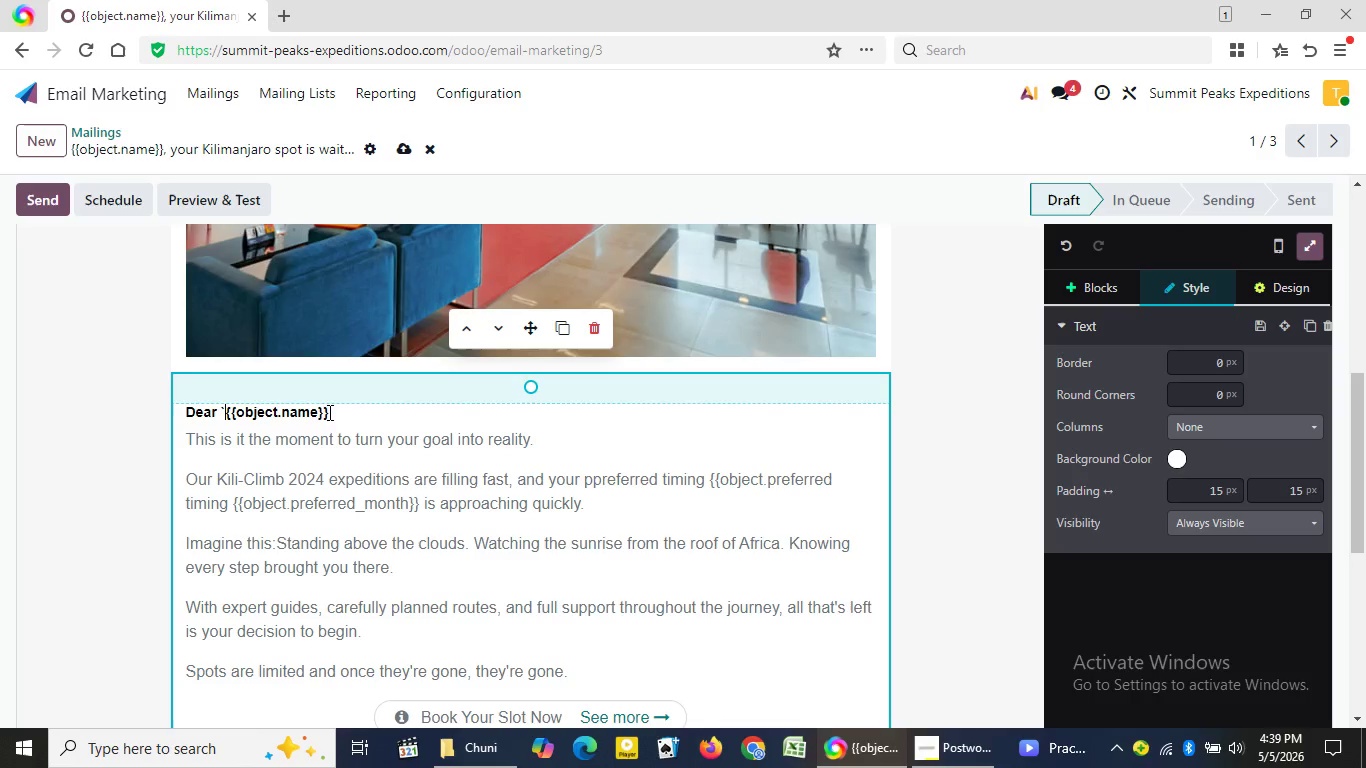 
left_click([329, 411])
 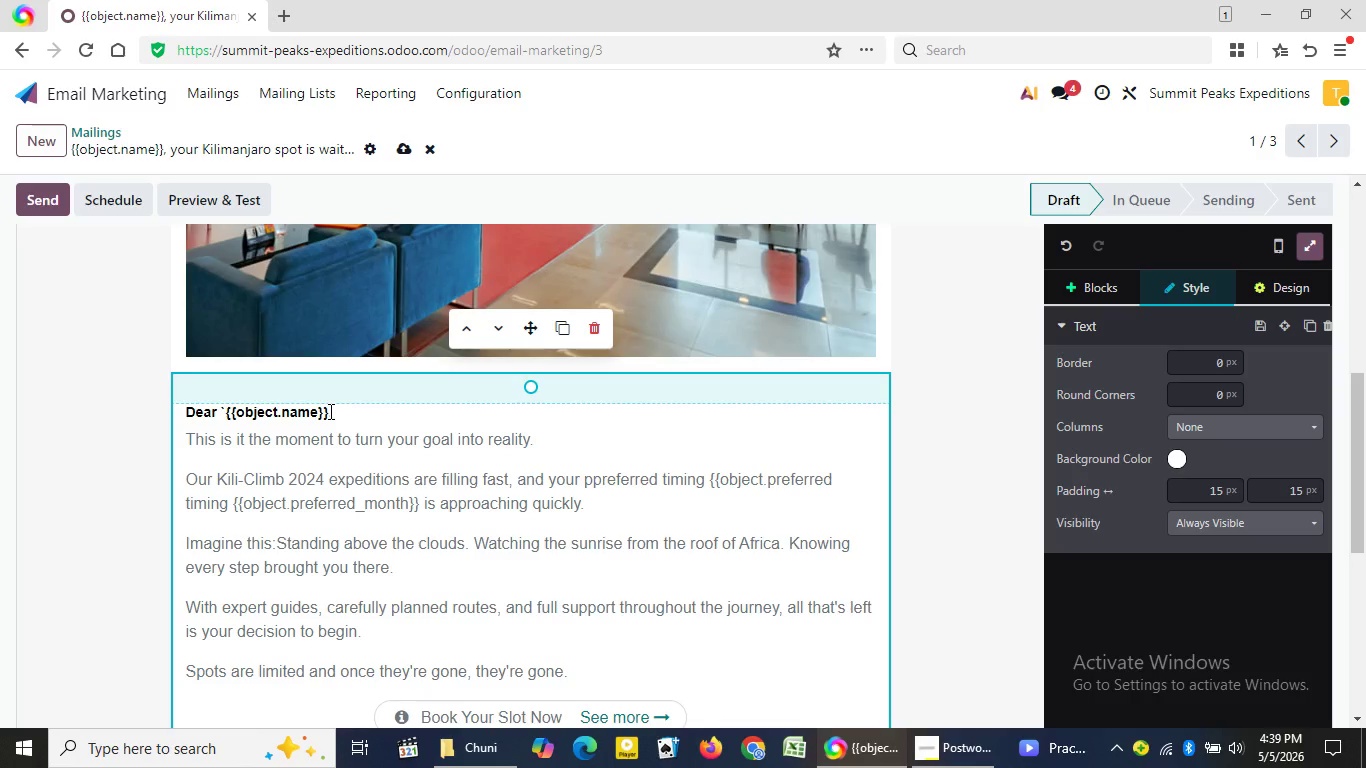 
key(Backquote)
 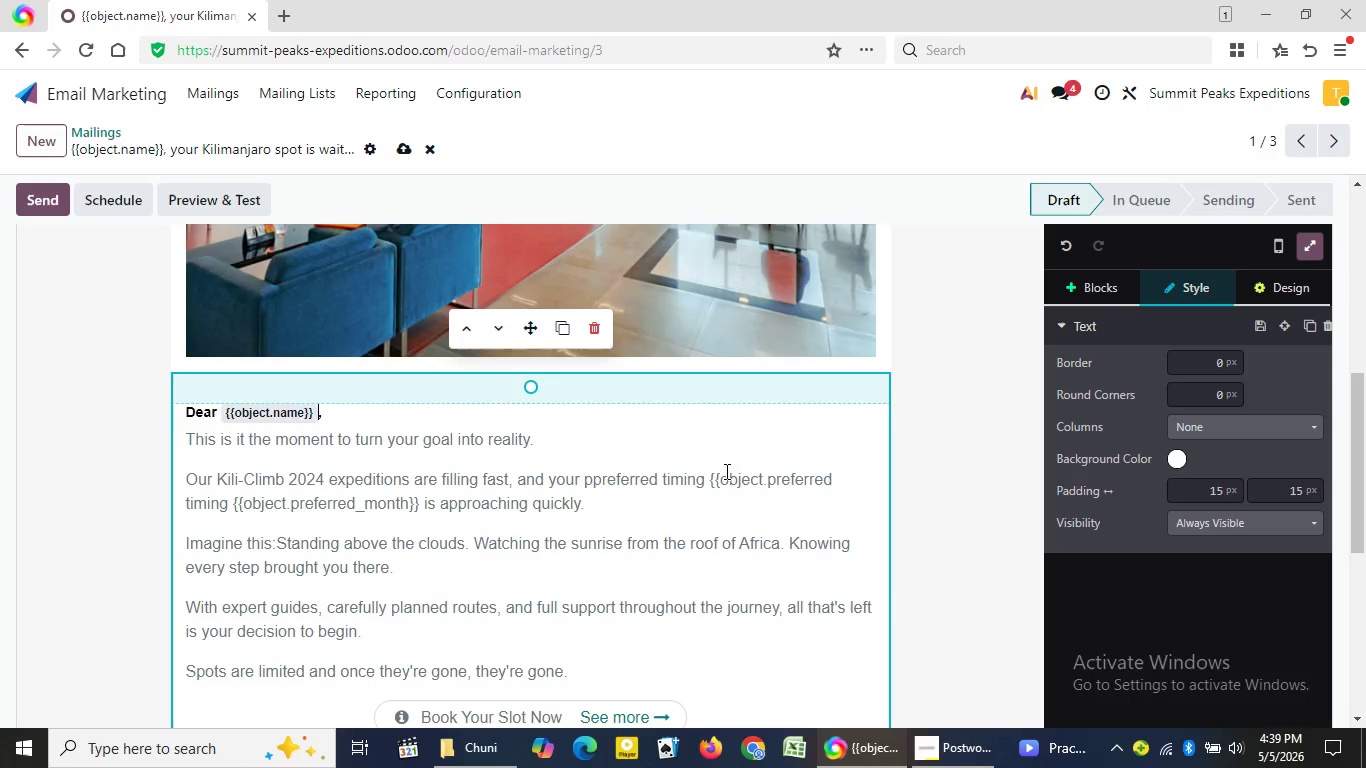 
left_click([707, 478])
 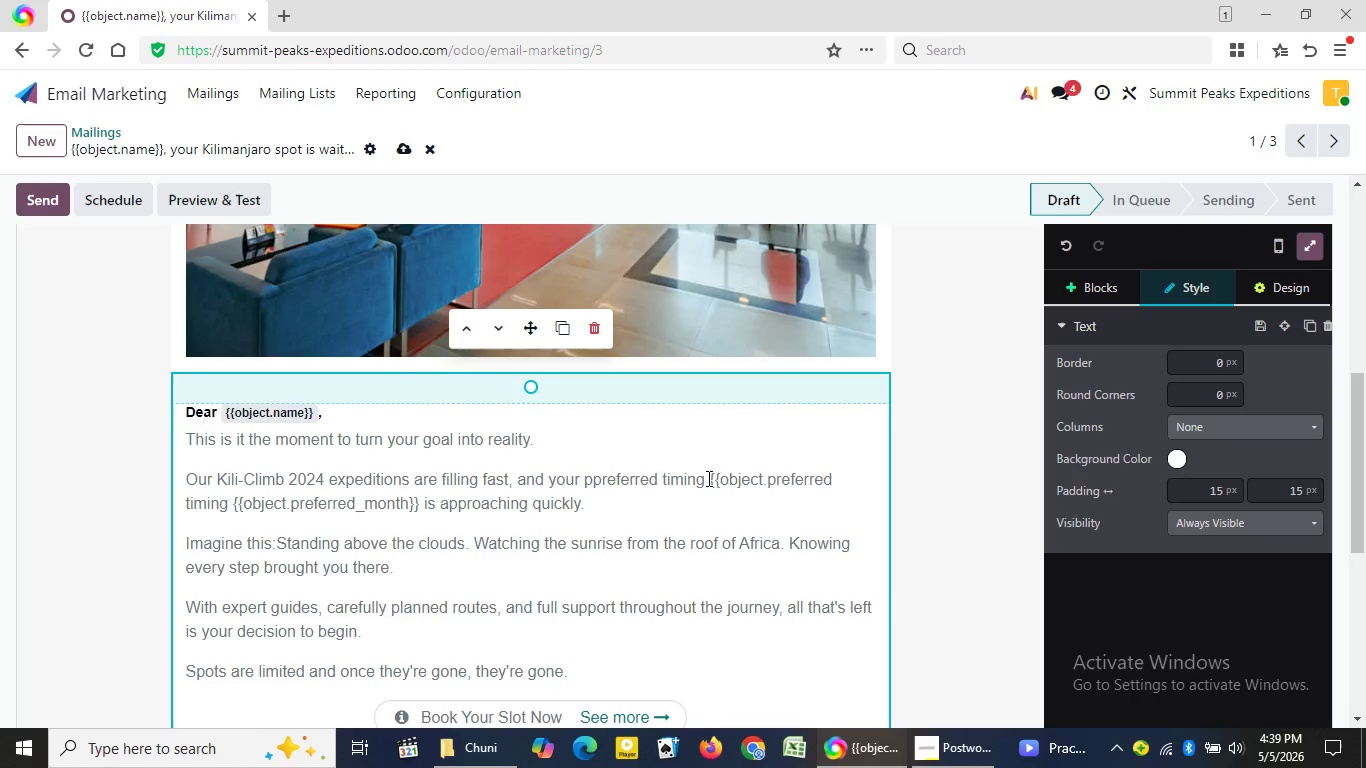 
key(ArrowRight)
 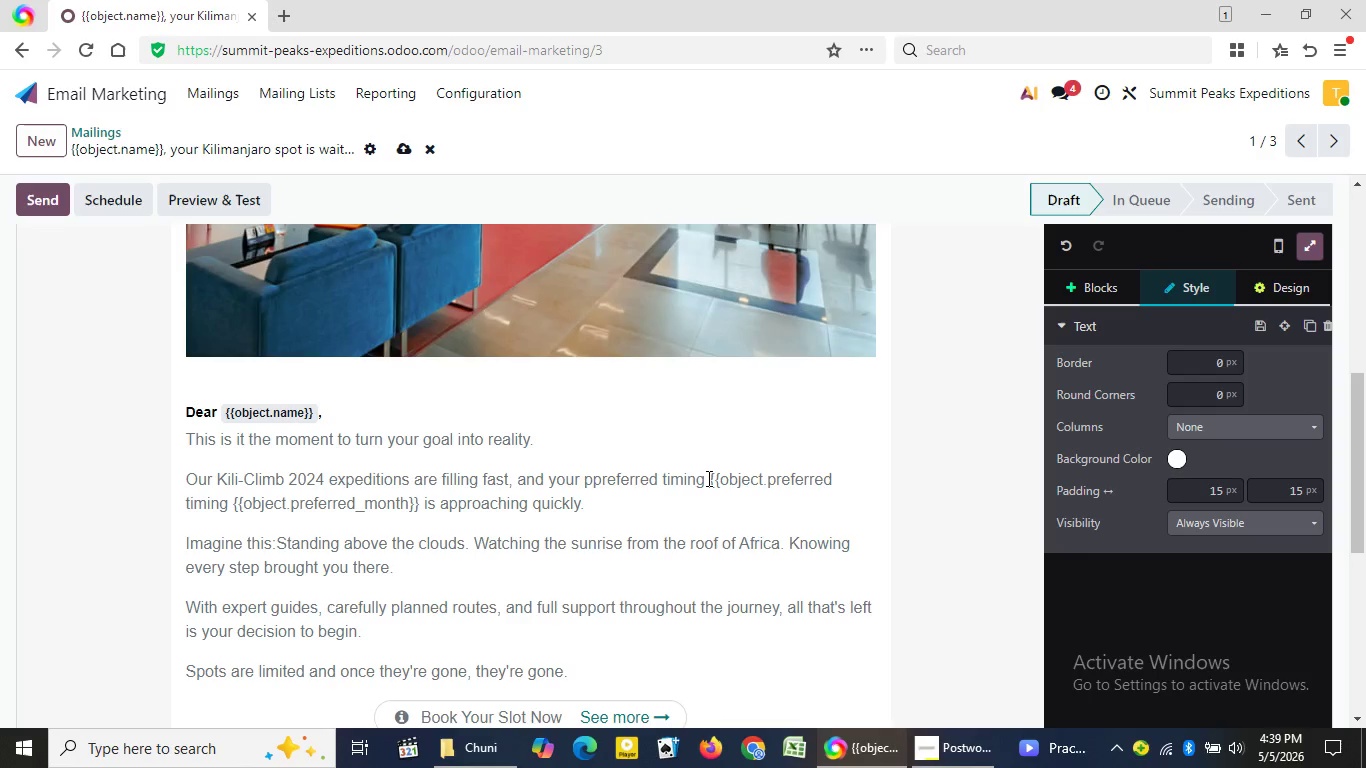 
key(Backquote)
 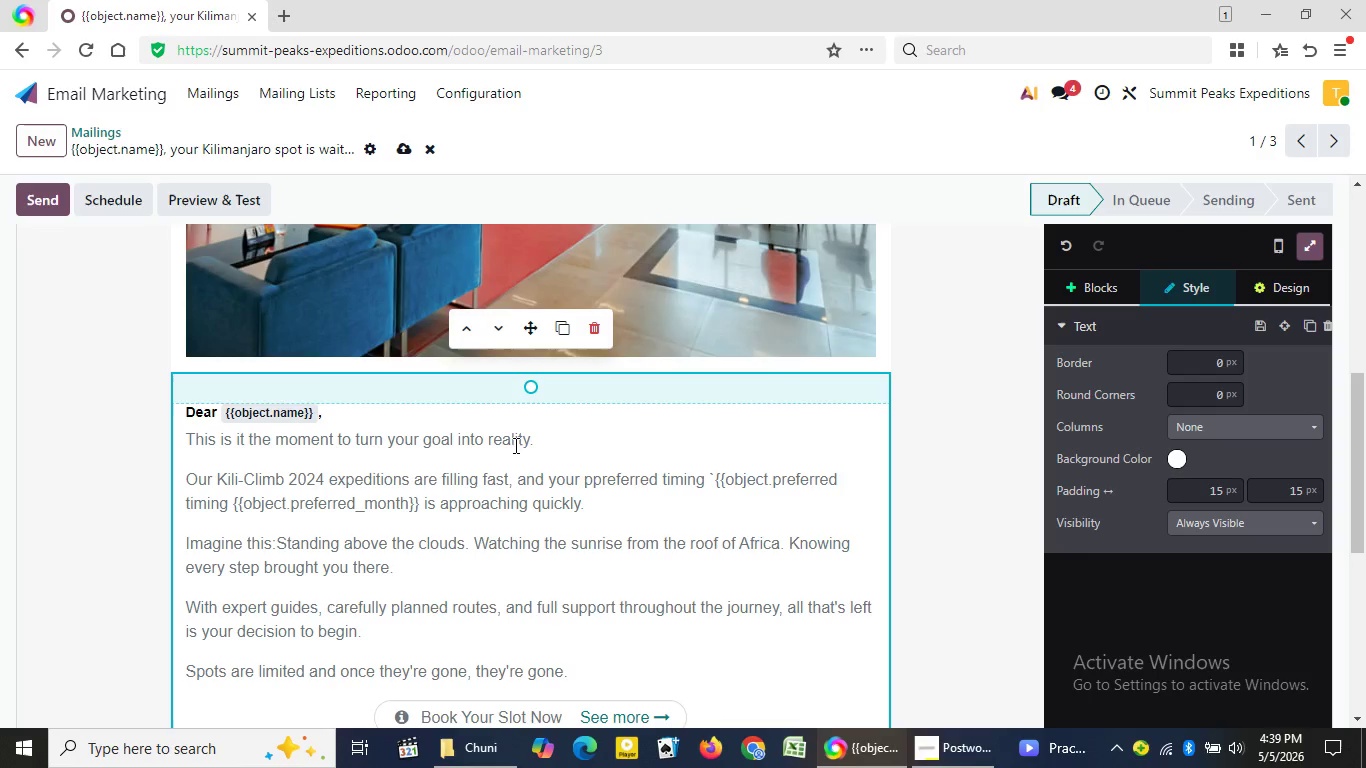 
wait(15.22)
 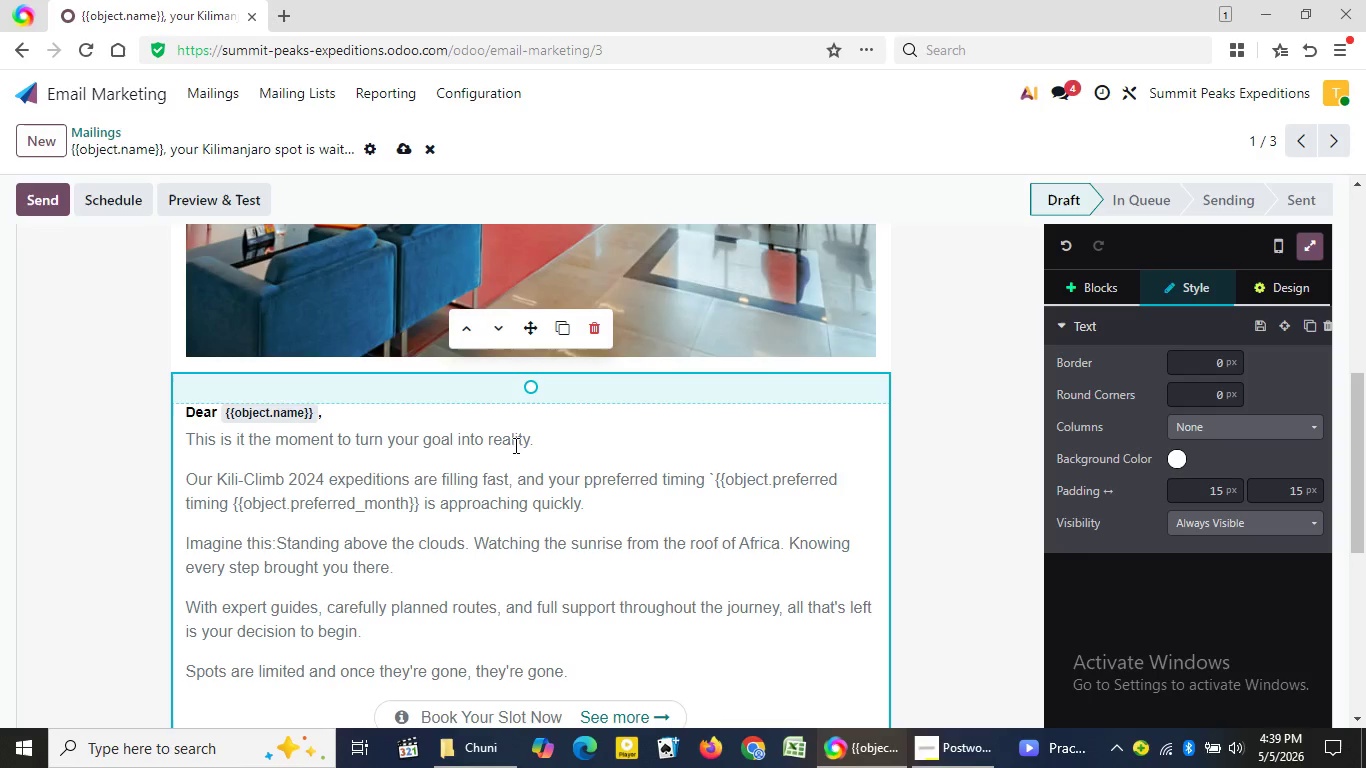 
left_click([590, 475])
 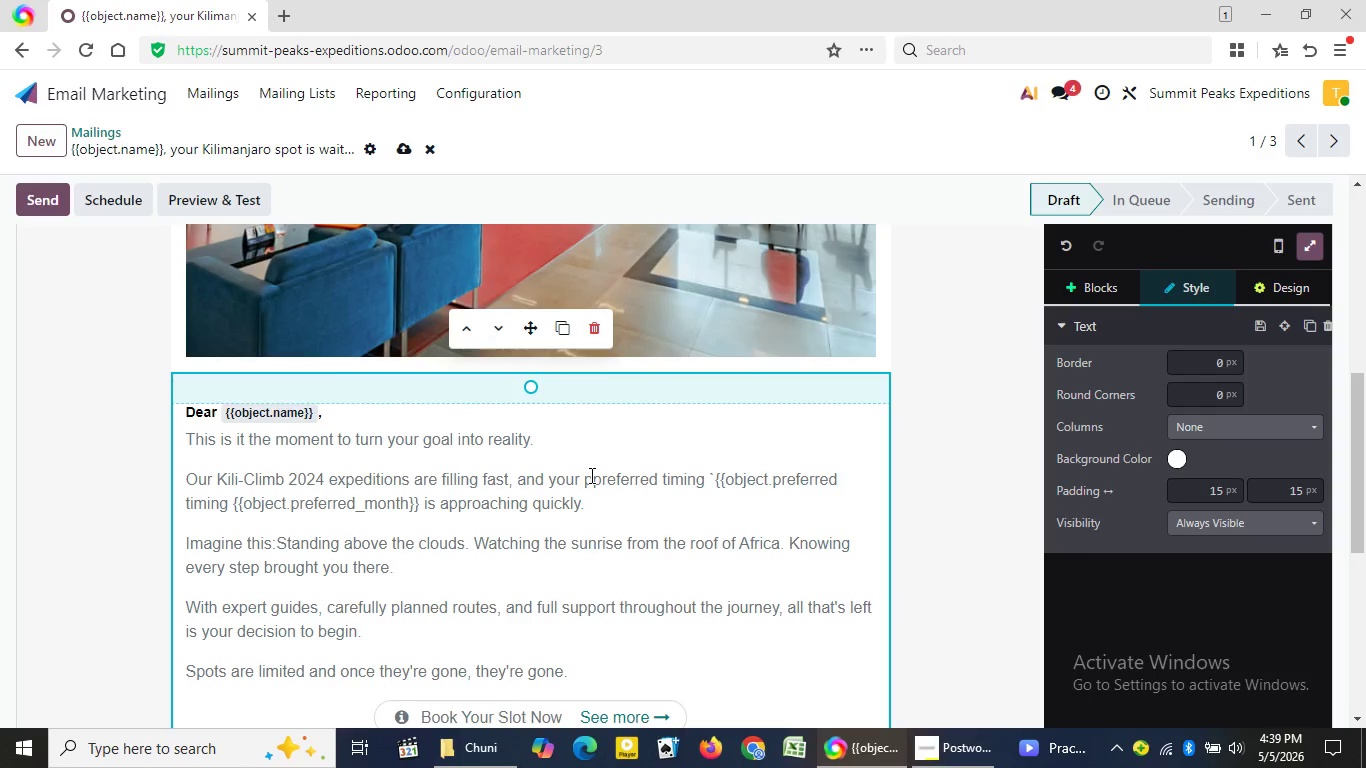 
key(Backspace)
 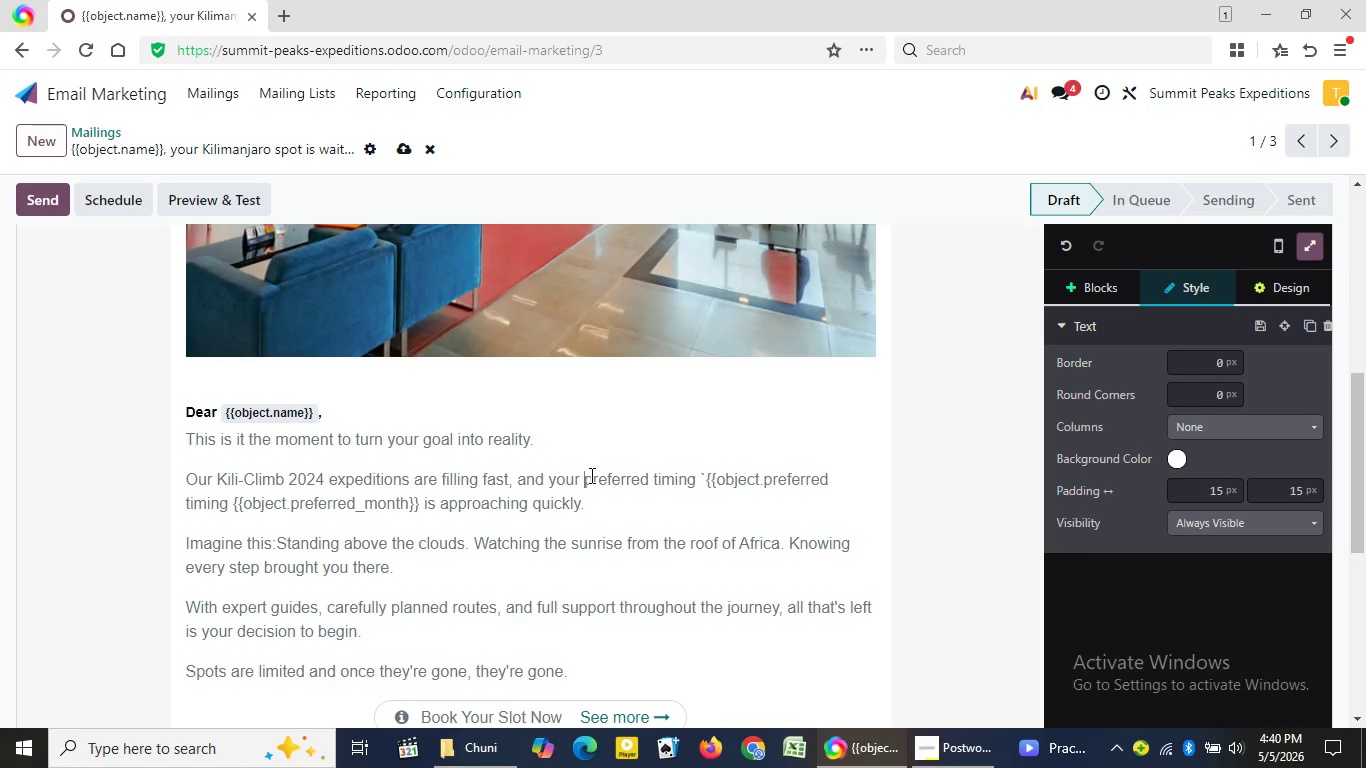 
wait(14.55)
 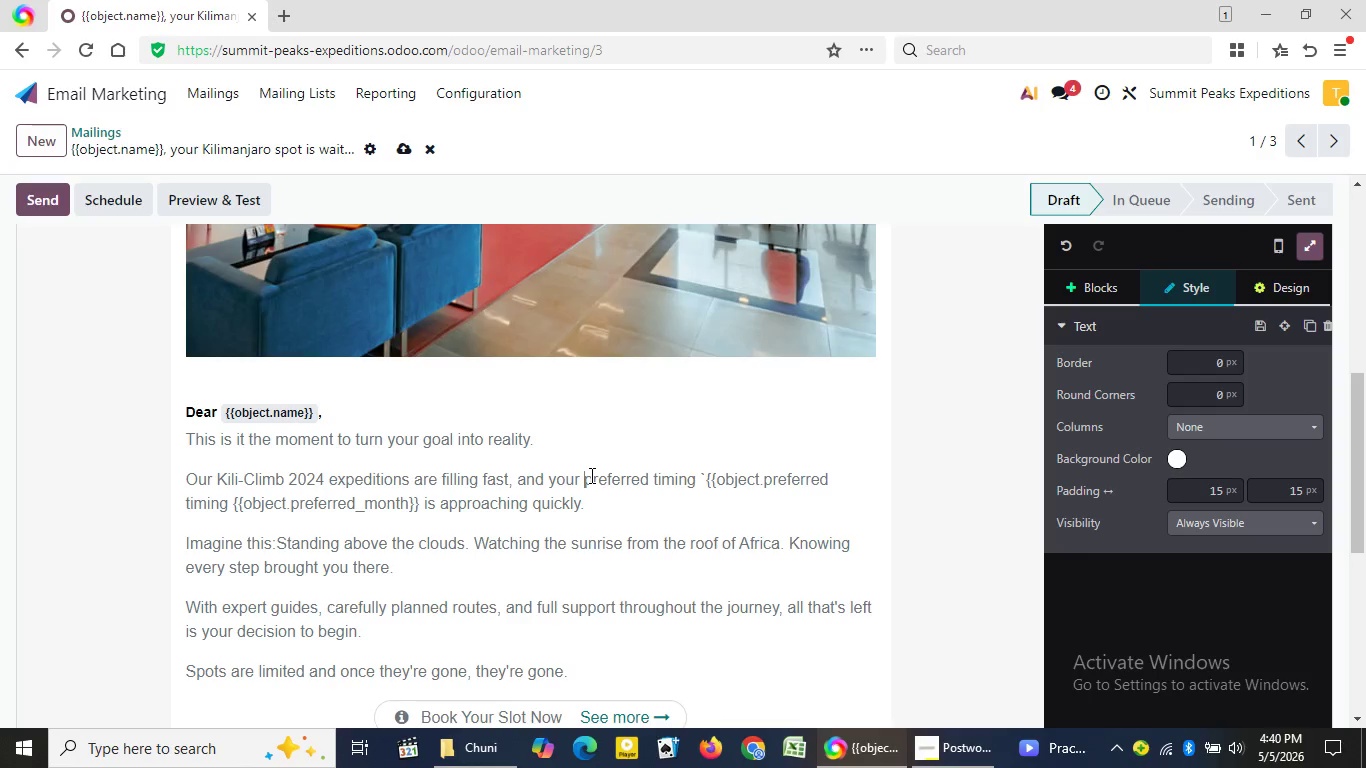 
left_click_drag(start_coordinate=[708, 473], to_coordinate=[230, 502])
 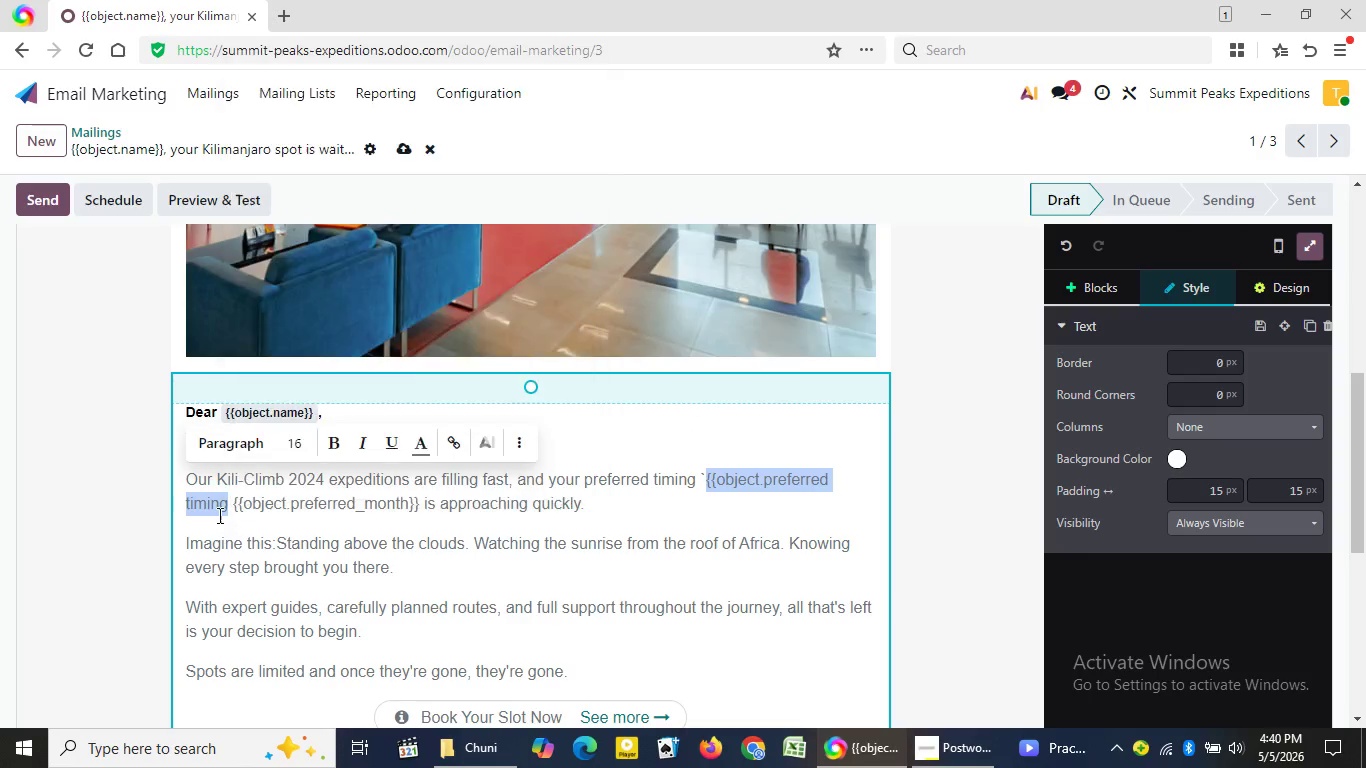 
key(Backspace)
 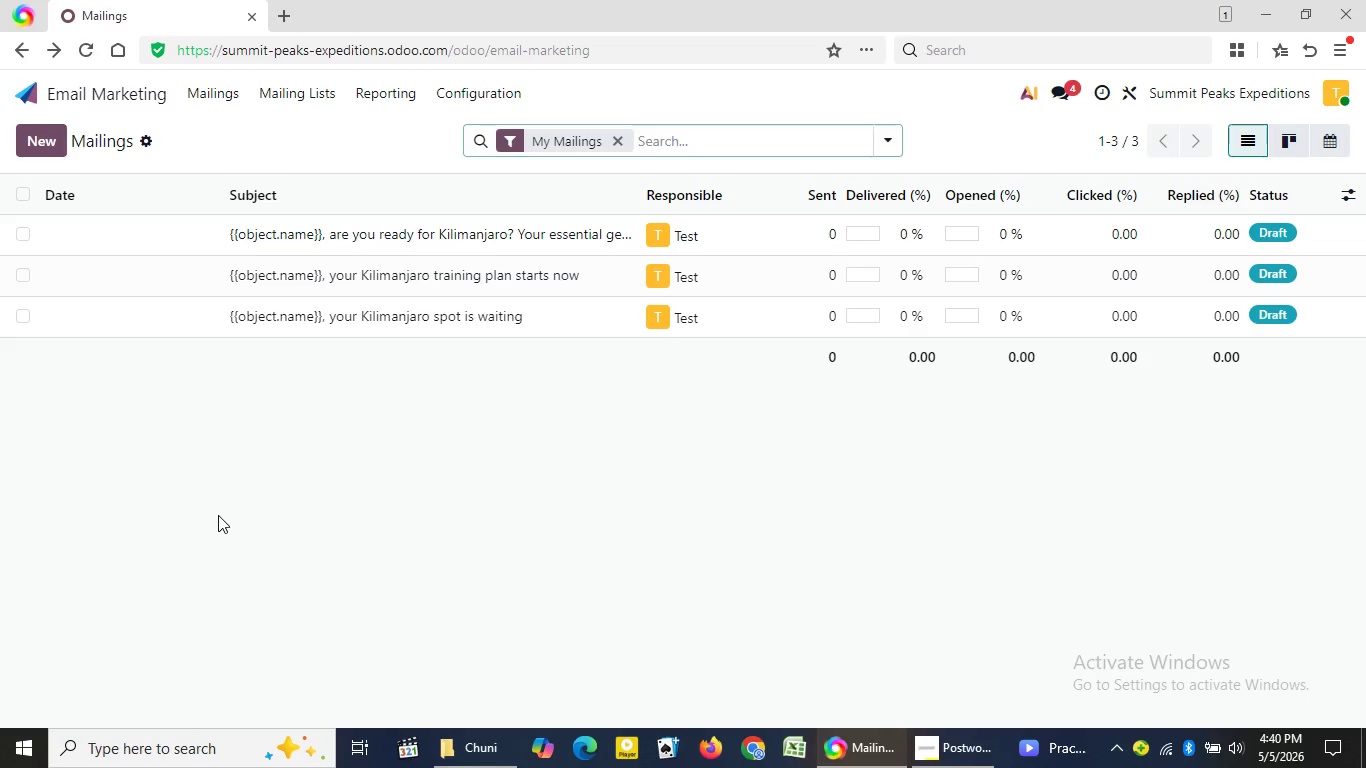 
wait(10.31)
 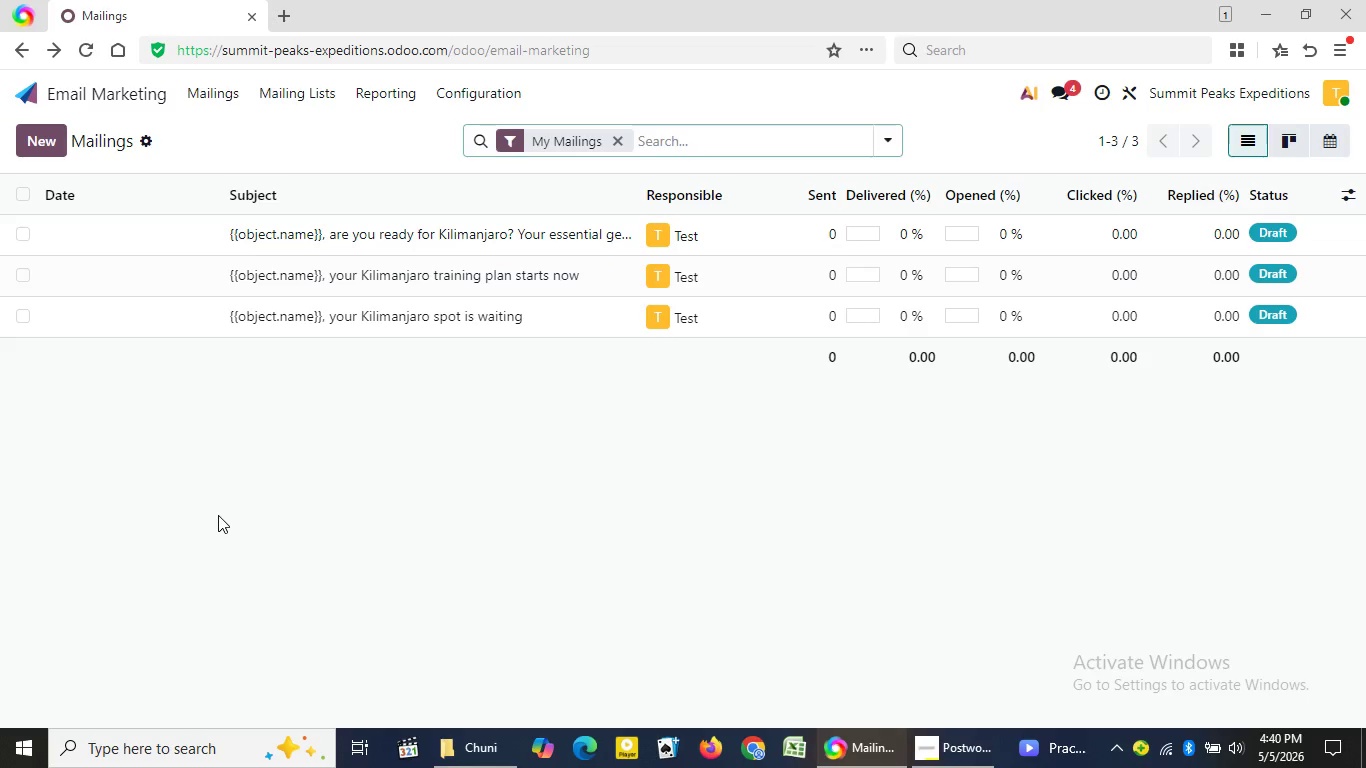 
left_click([486, 319])
 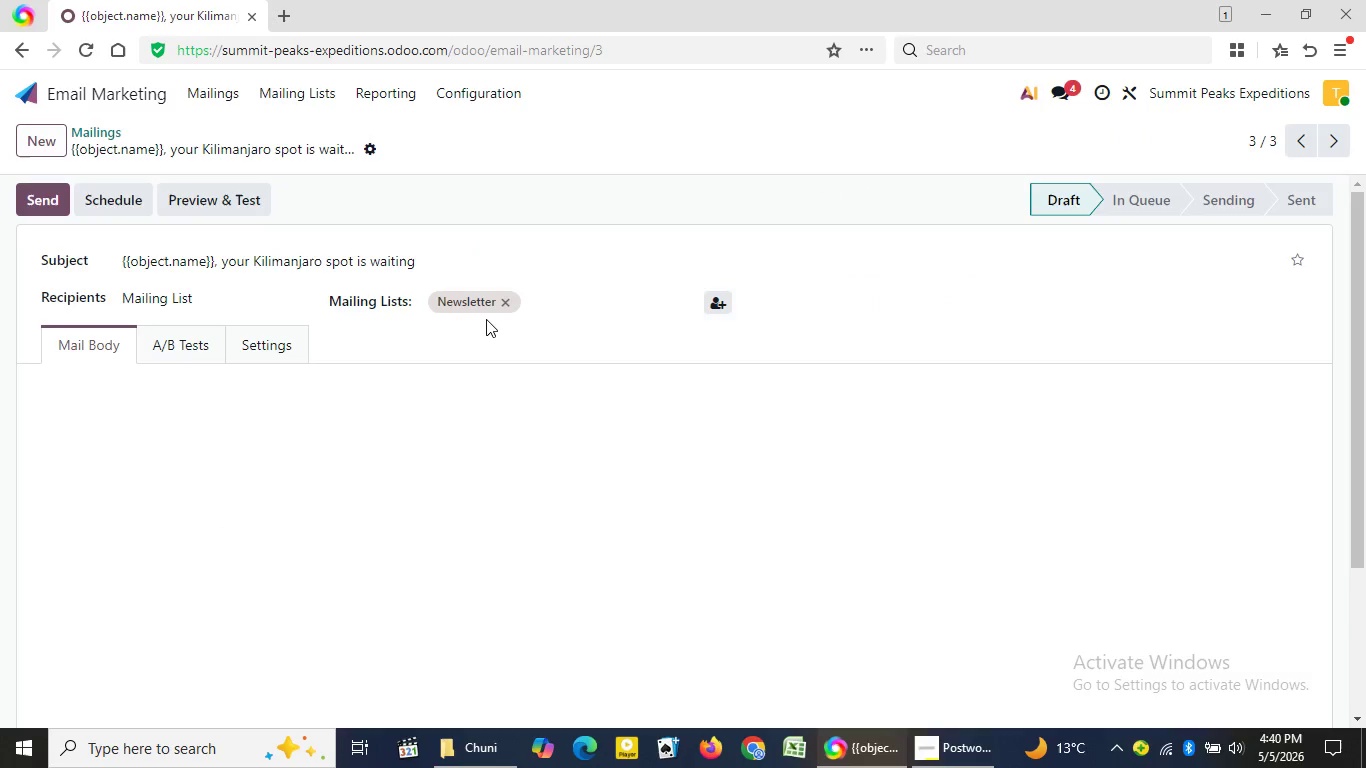 
left_click([486, 319])
 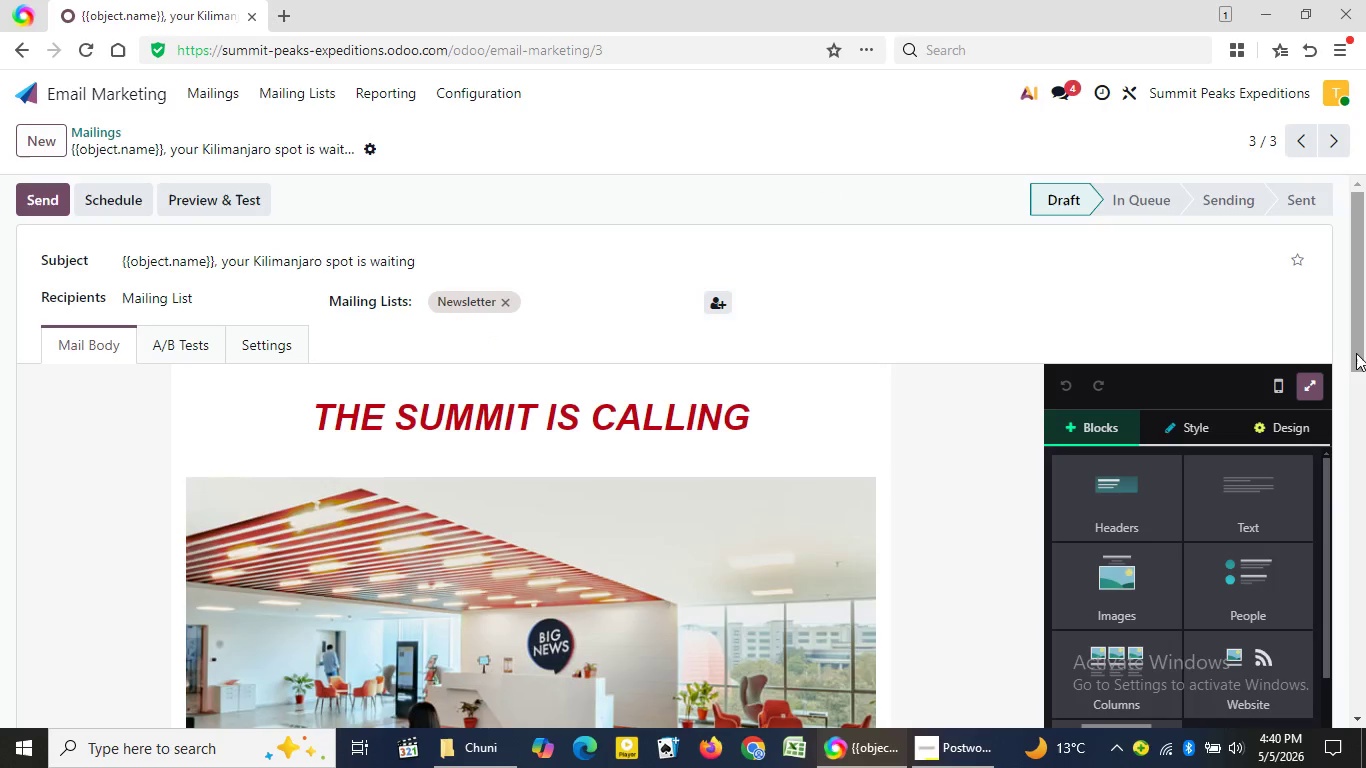 
left_click_drag(start_coordinate=[1356, 352], to_coordinate=[1347, 549])
 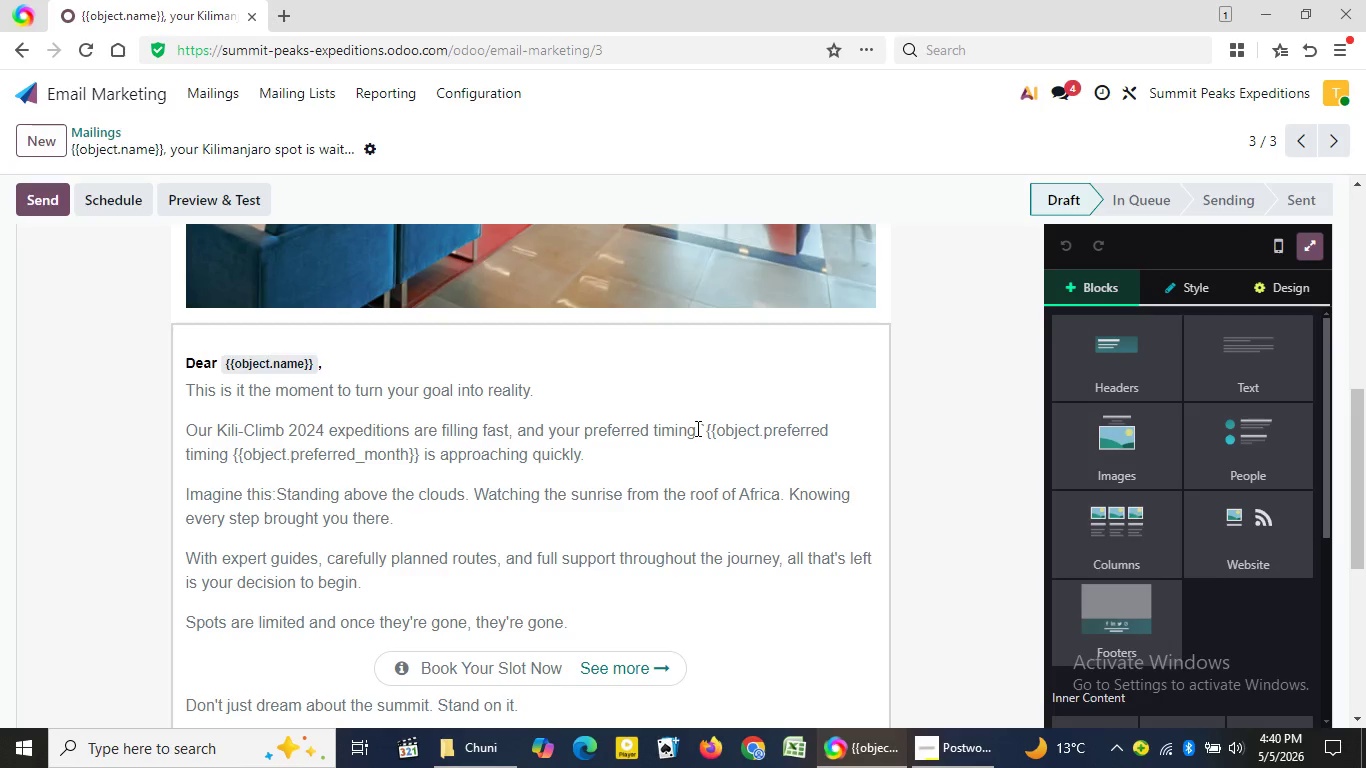 
wait(19.22)
 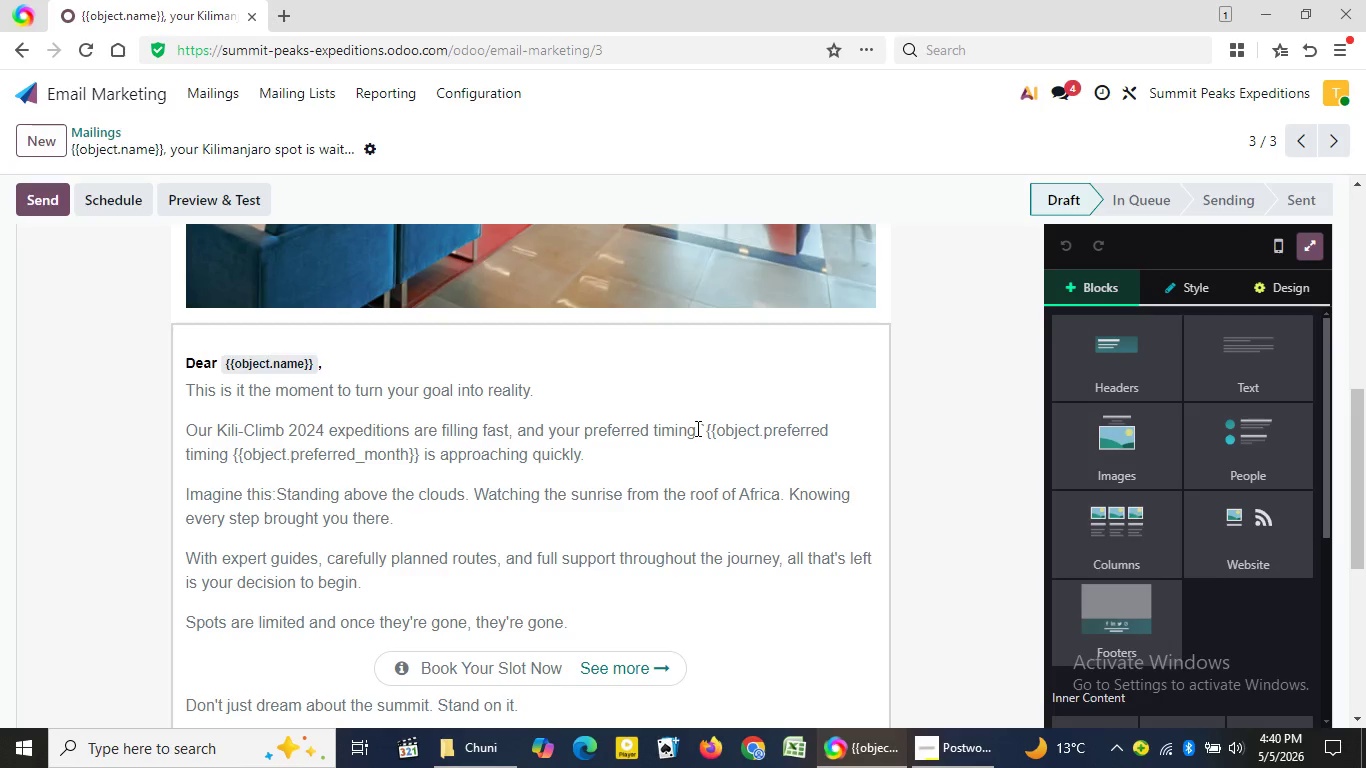 
left_click([231, 456])
 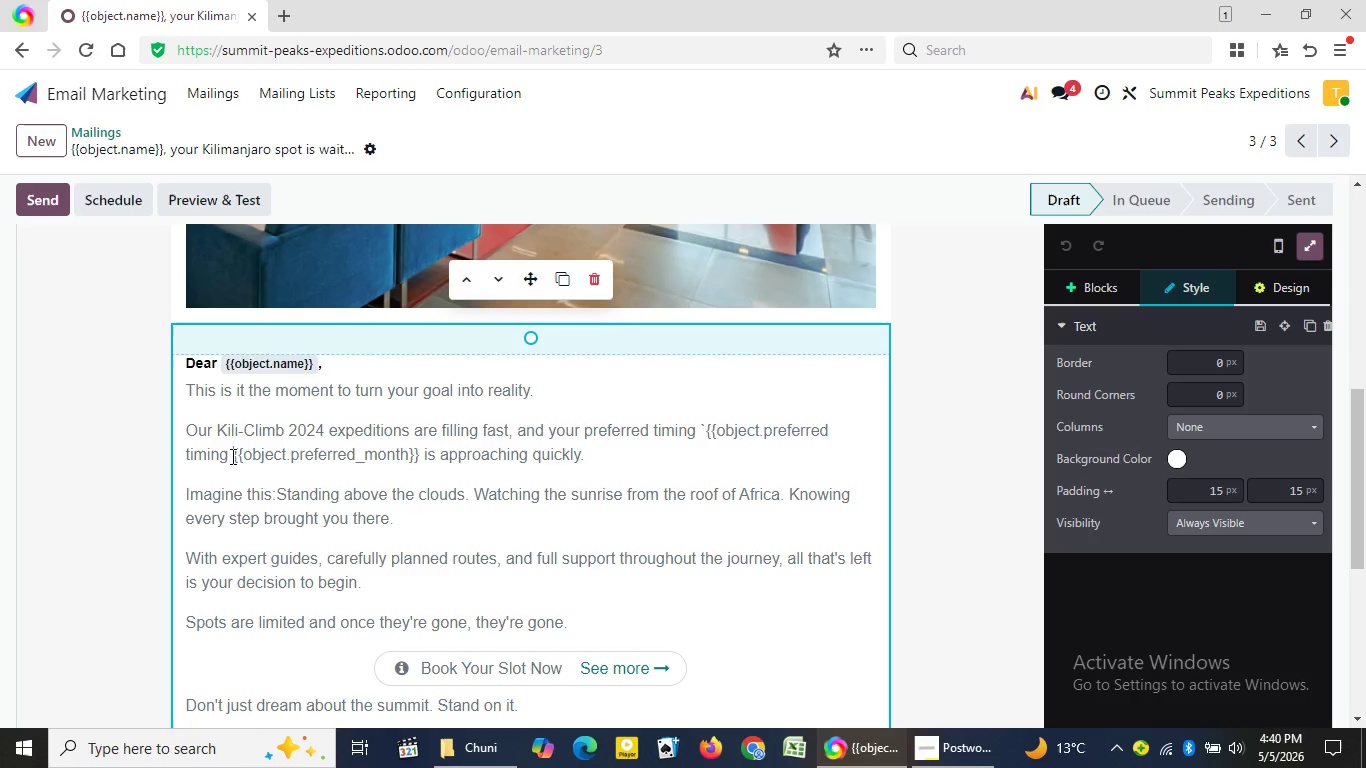 
key(Backspace)
 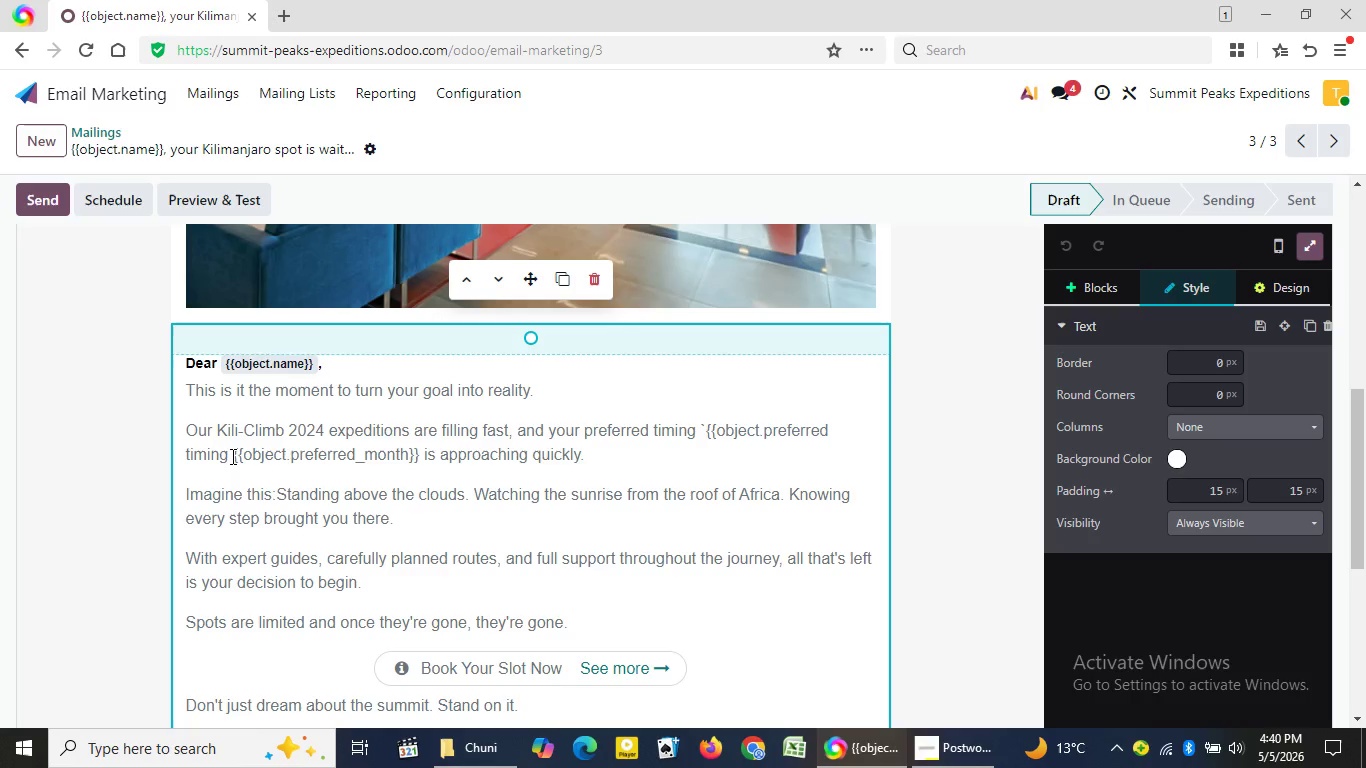 
key(Backspace)
 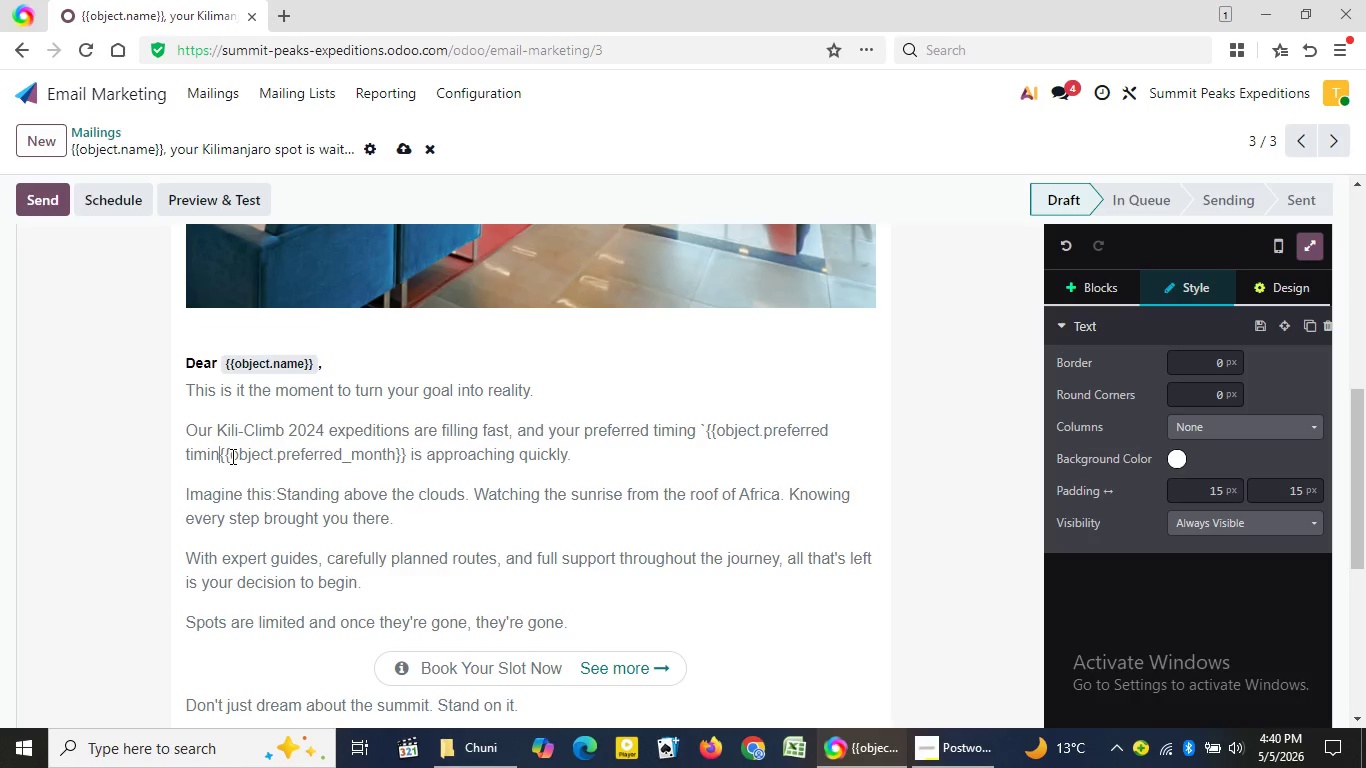 
key(Backspace)
 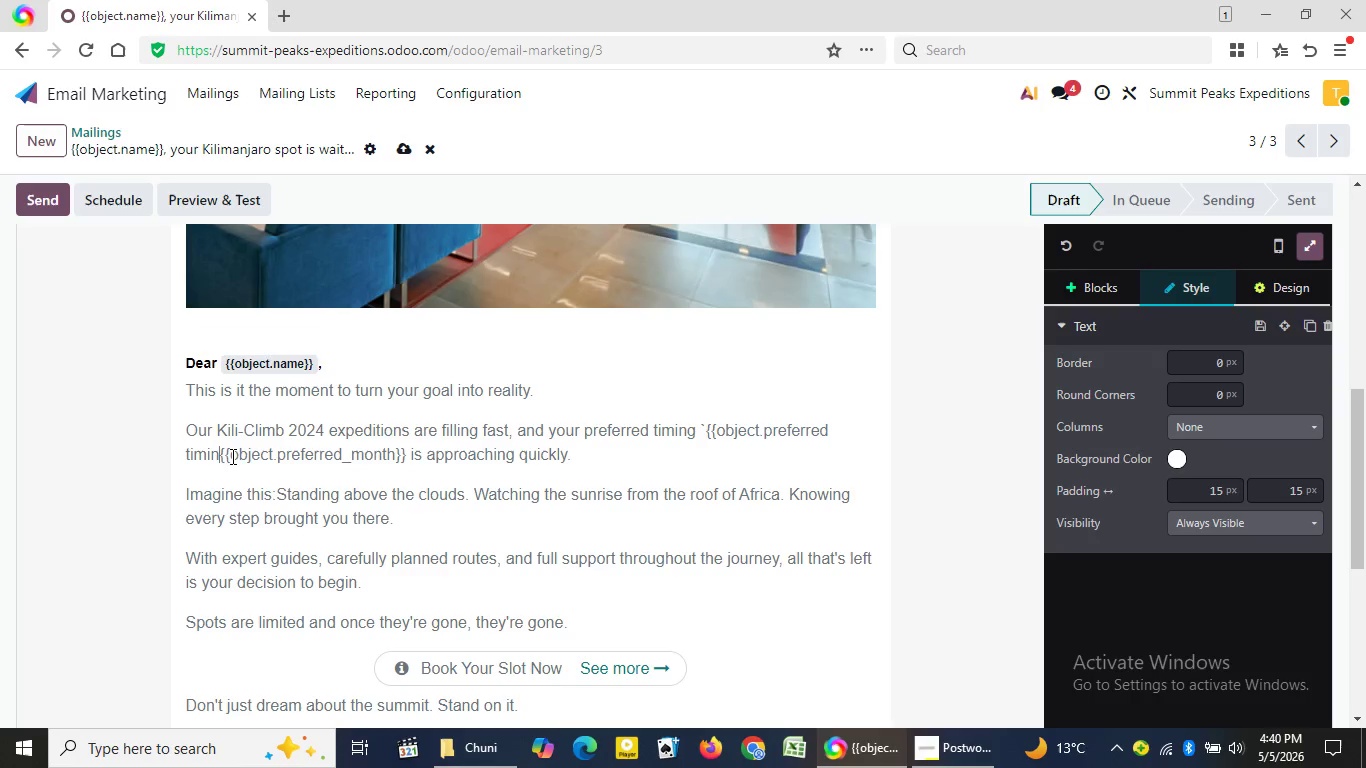 
key(Backspace)
 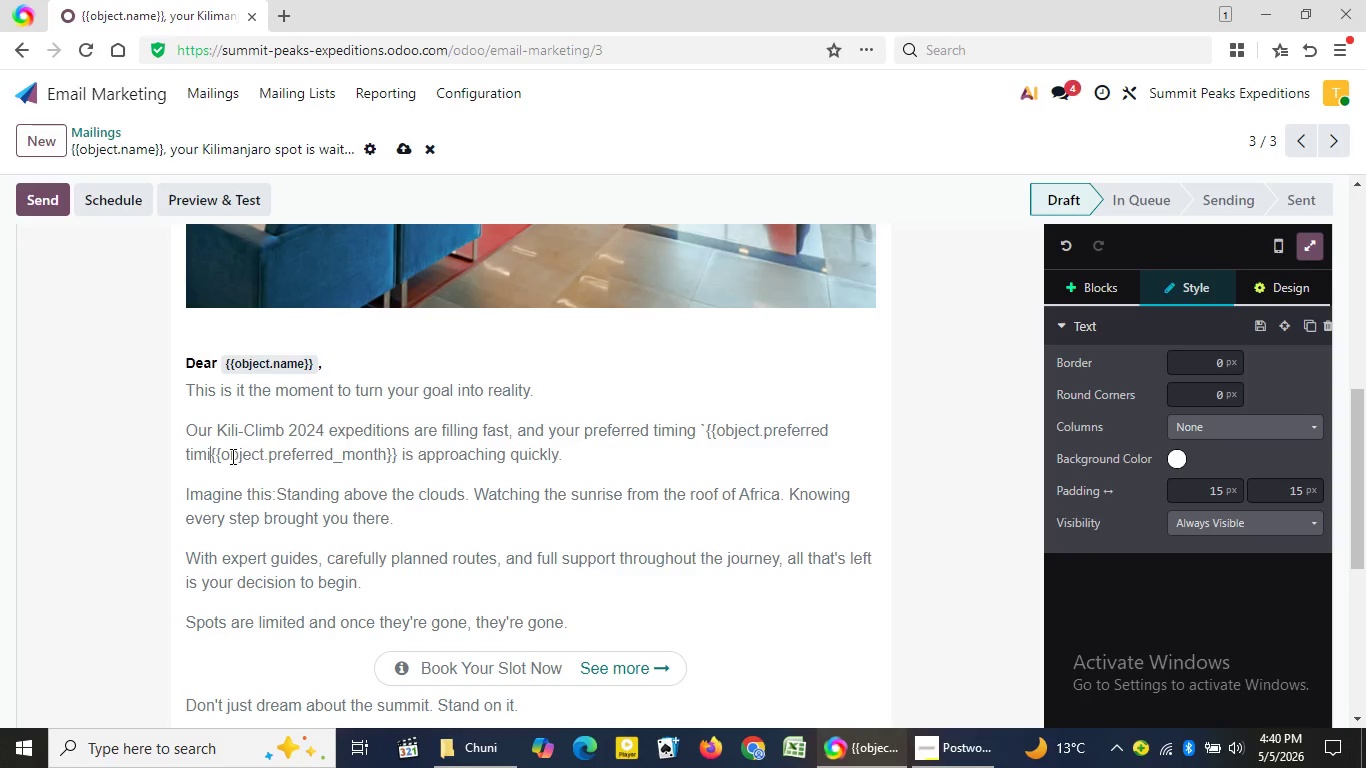 
key(Backspace)
 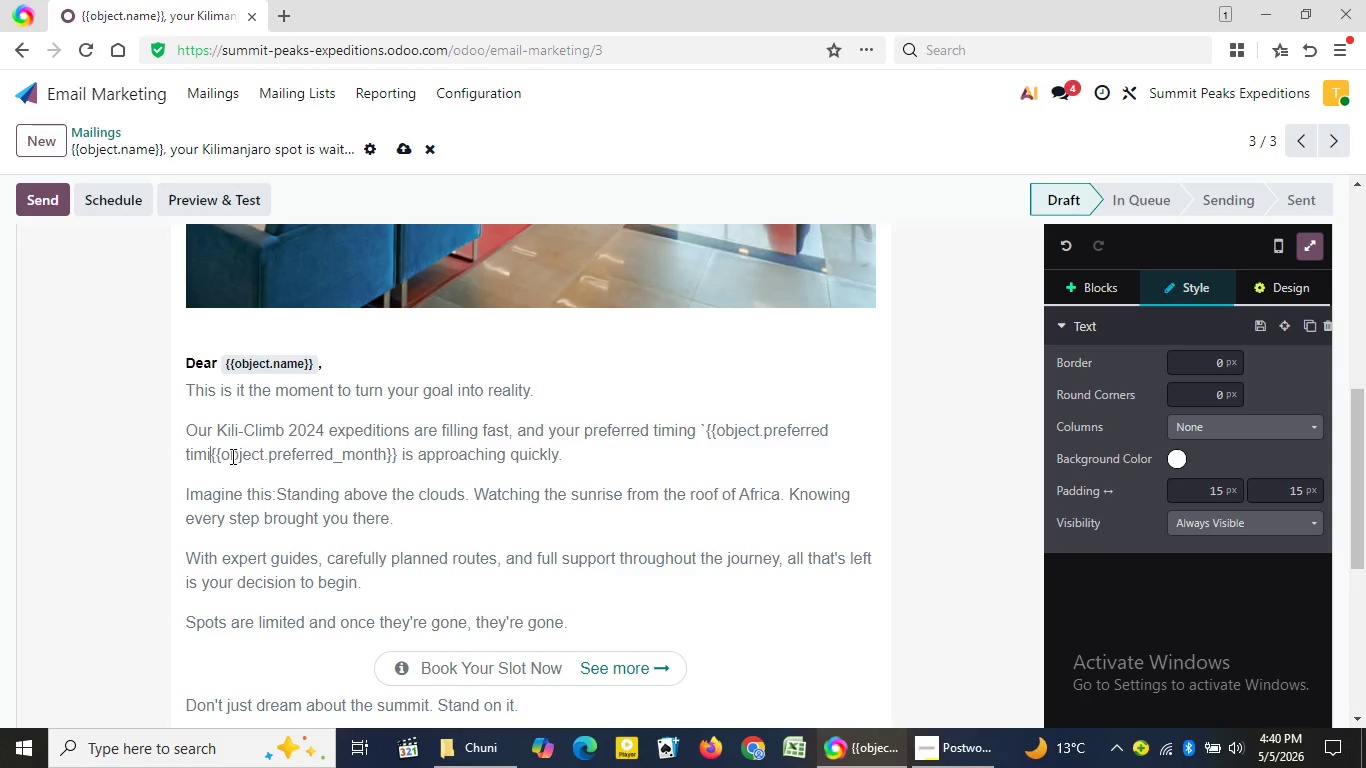 
key(Backspace)
 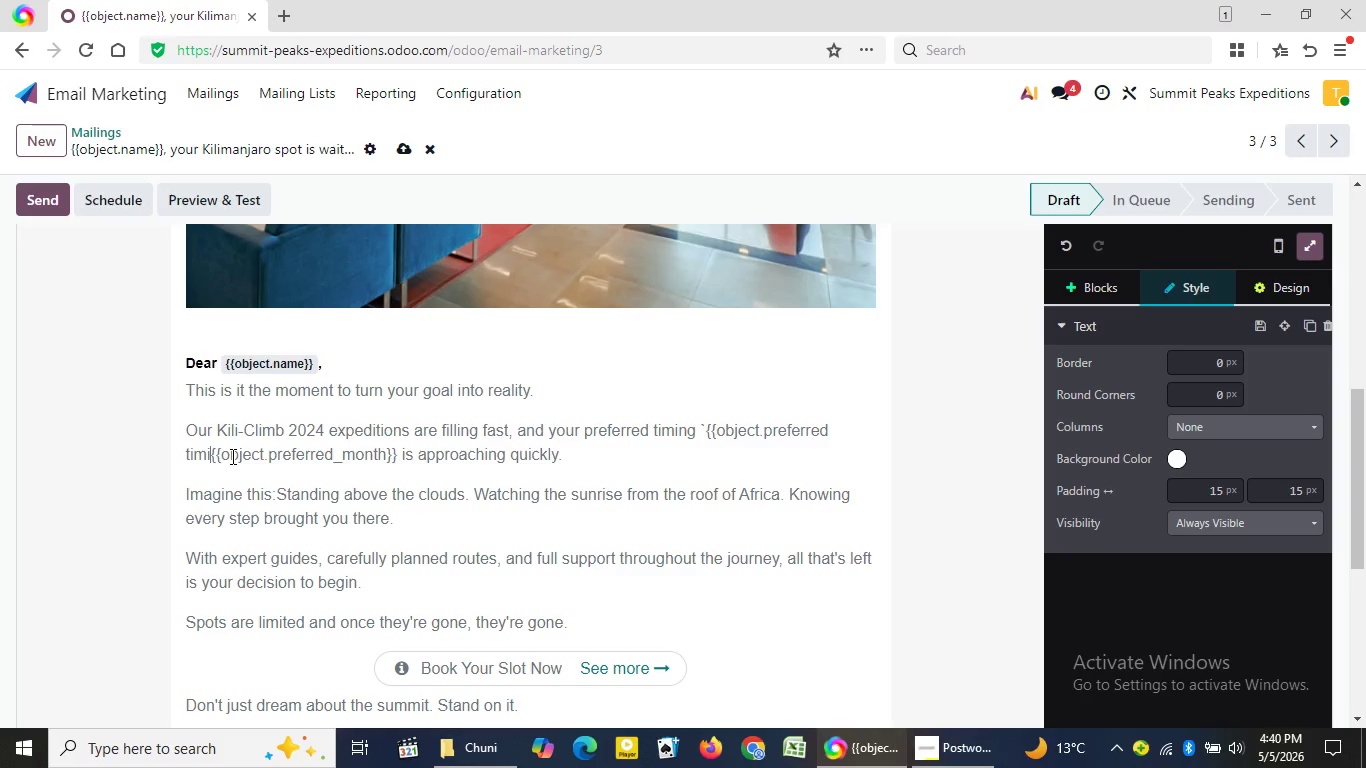 
key(Backspace)
 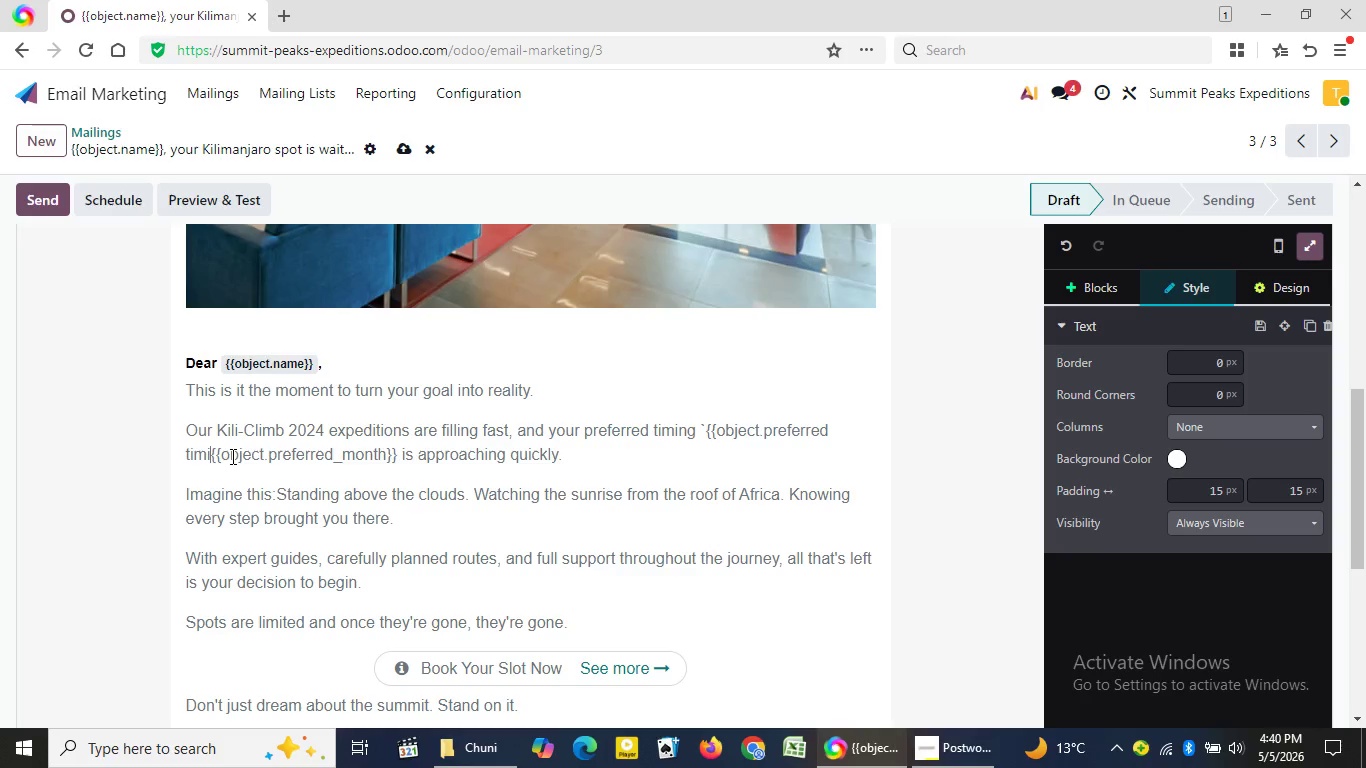 
key(Backspace)
 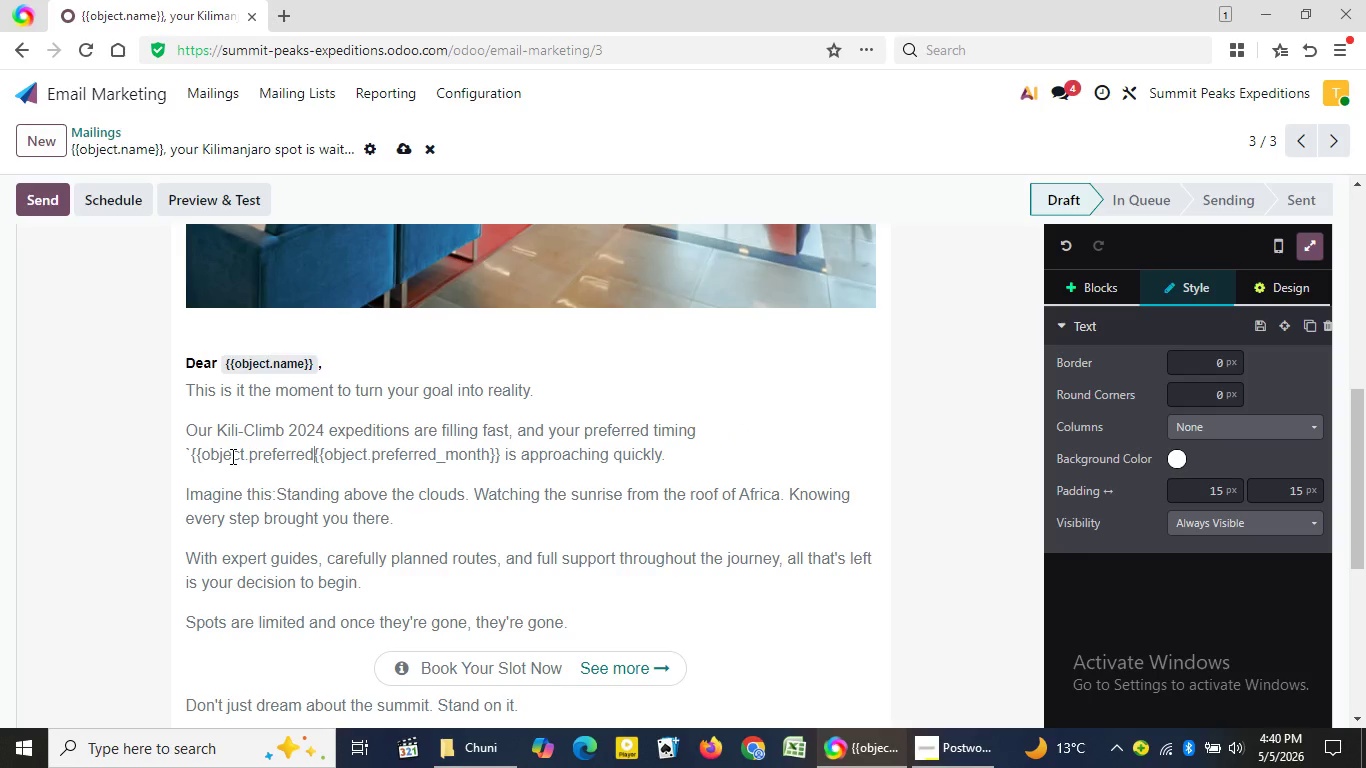 
key(Backspace)
 